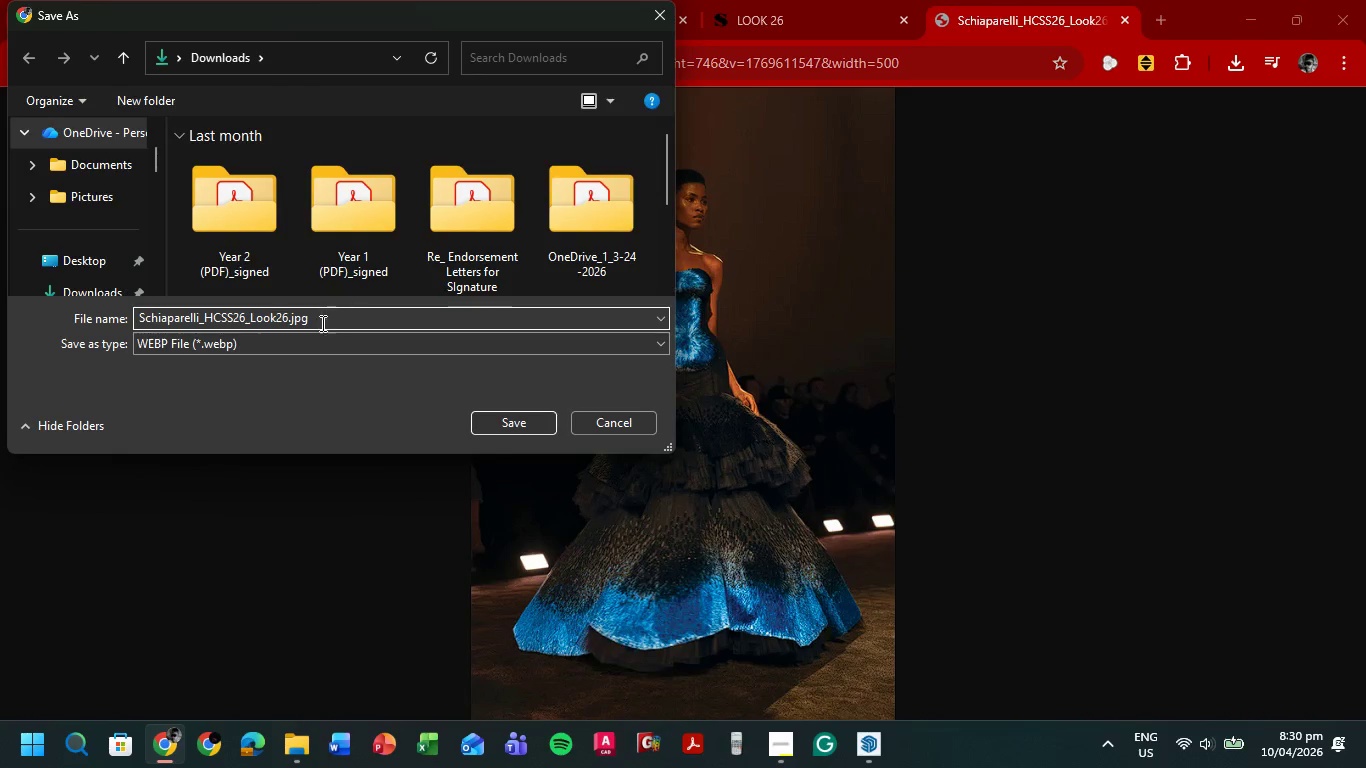 
left_click([330, 336])
 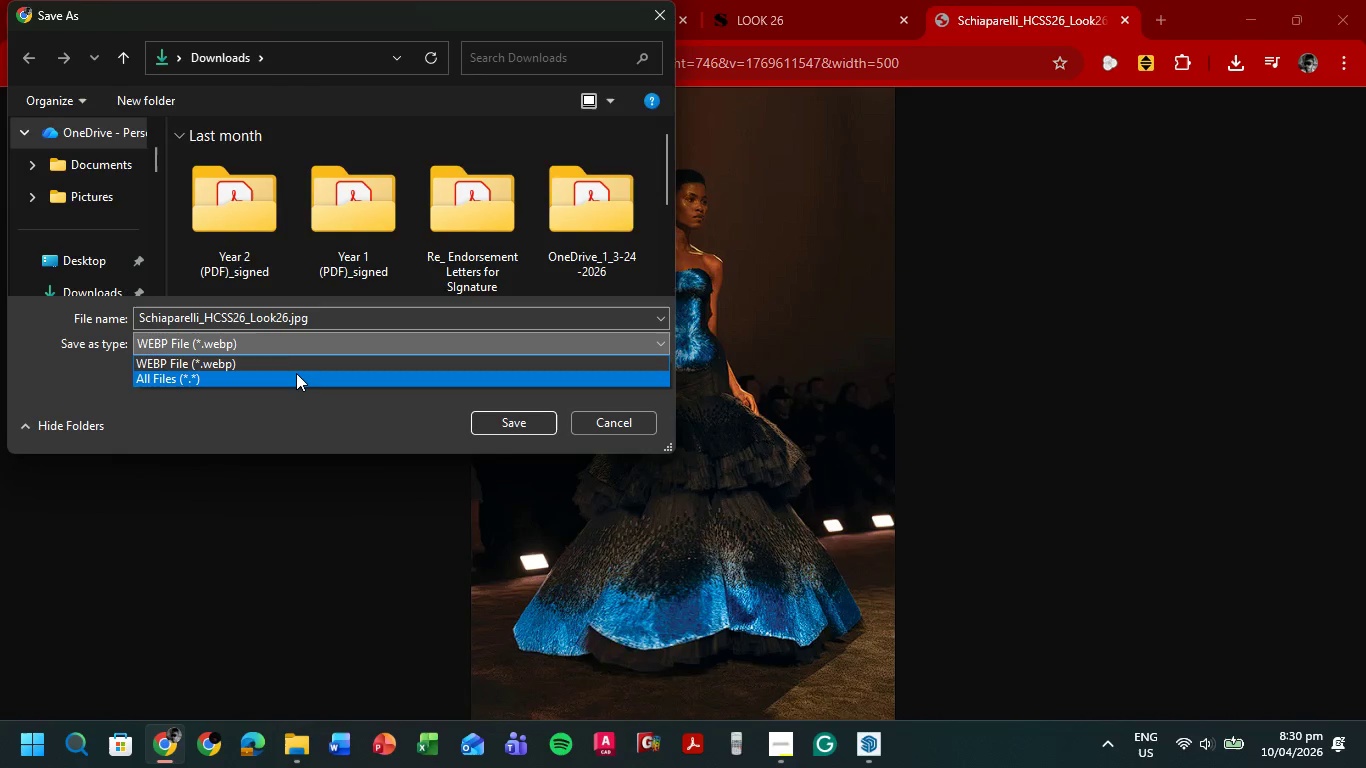 
left_click([292, 376])
 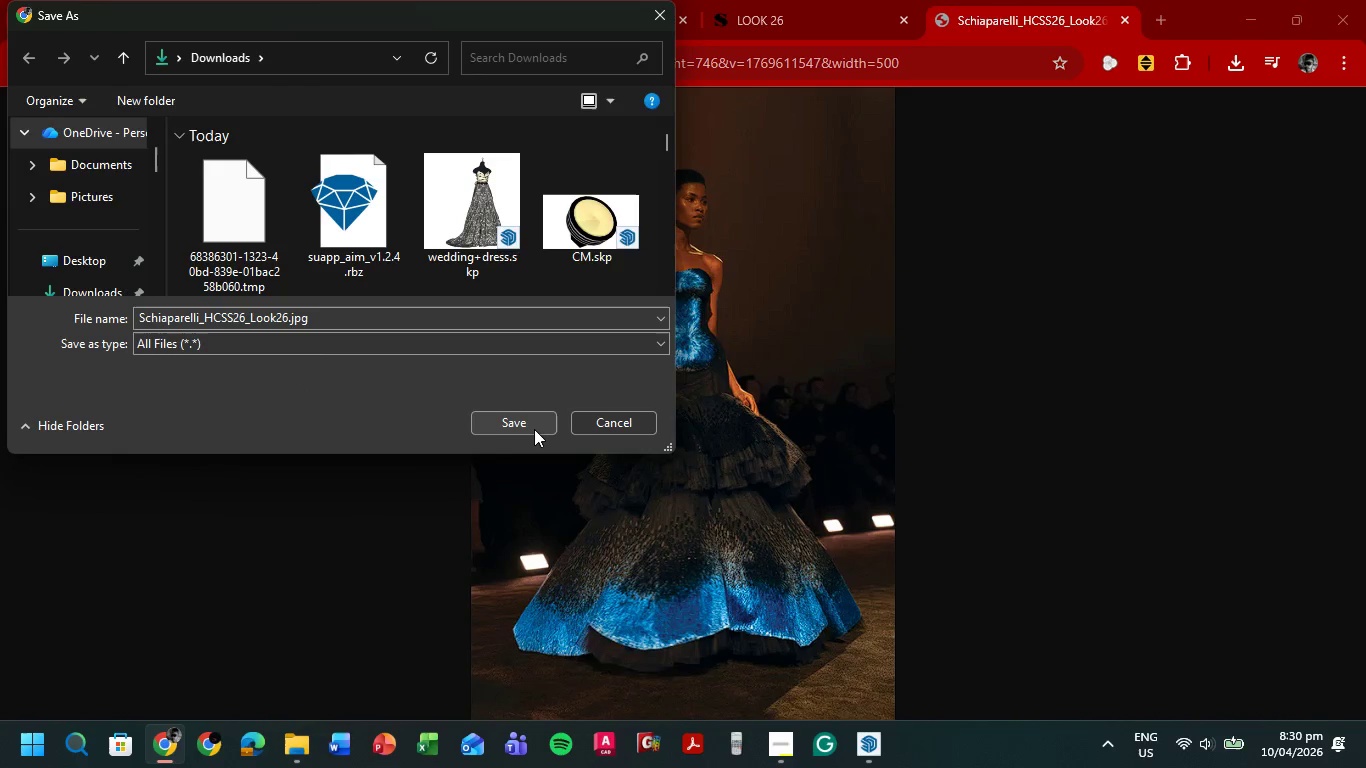 
left_click([532, 430])
 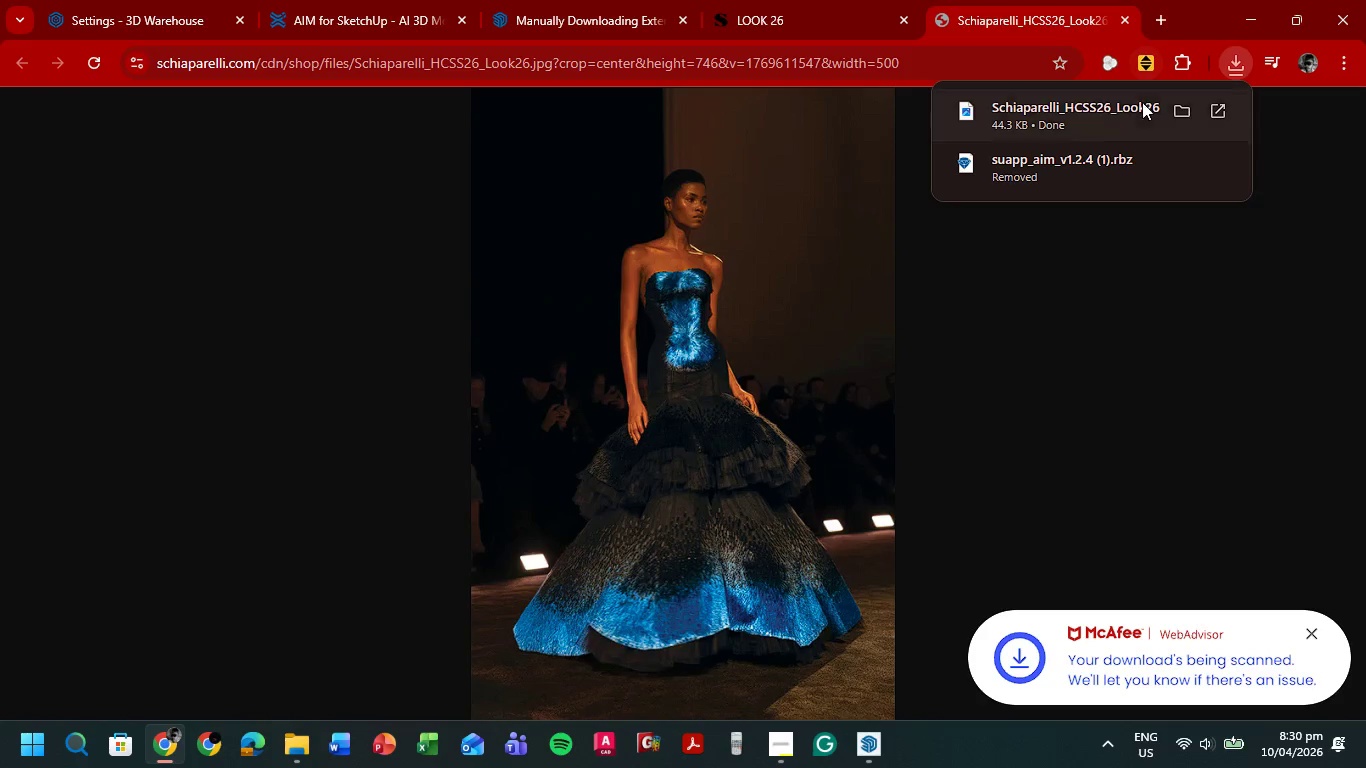 
left_click([1144, 119])
 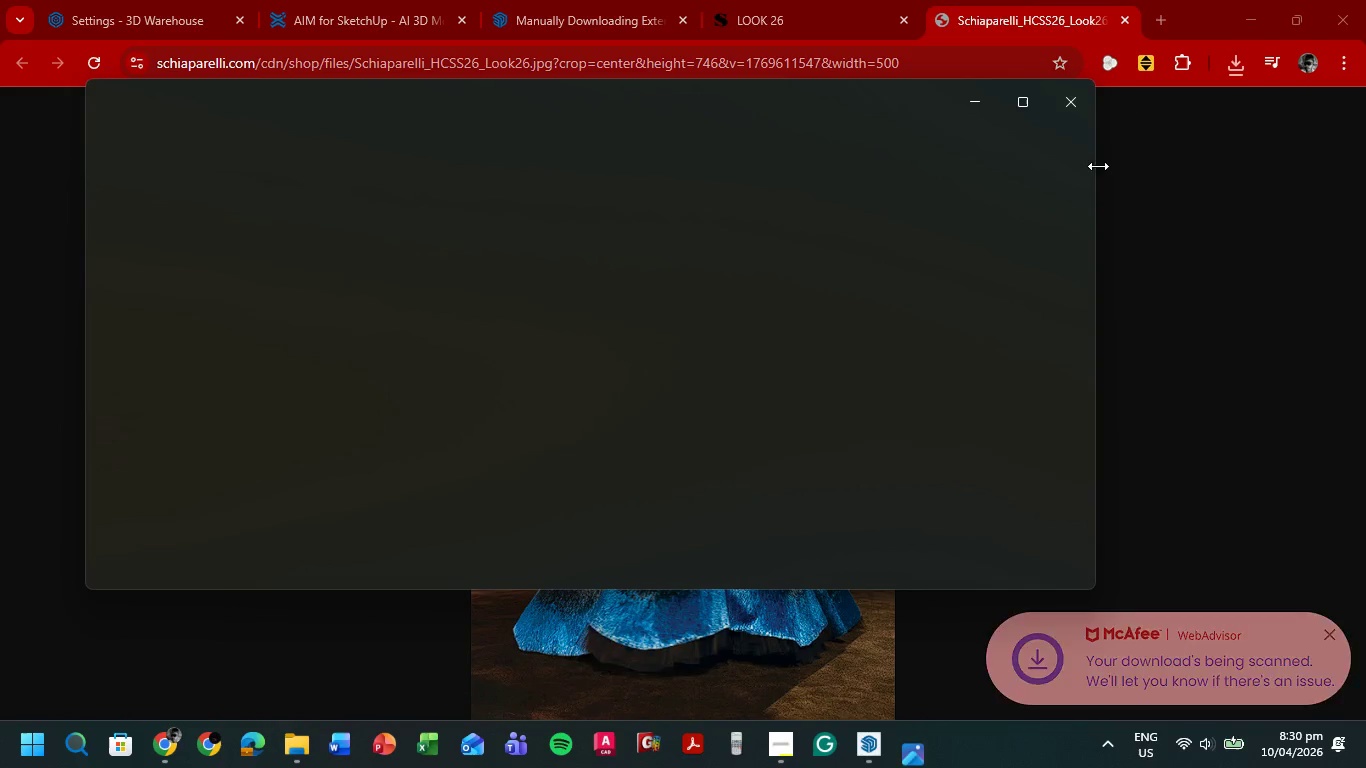 
mouse_move([1048, 129])
 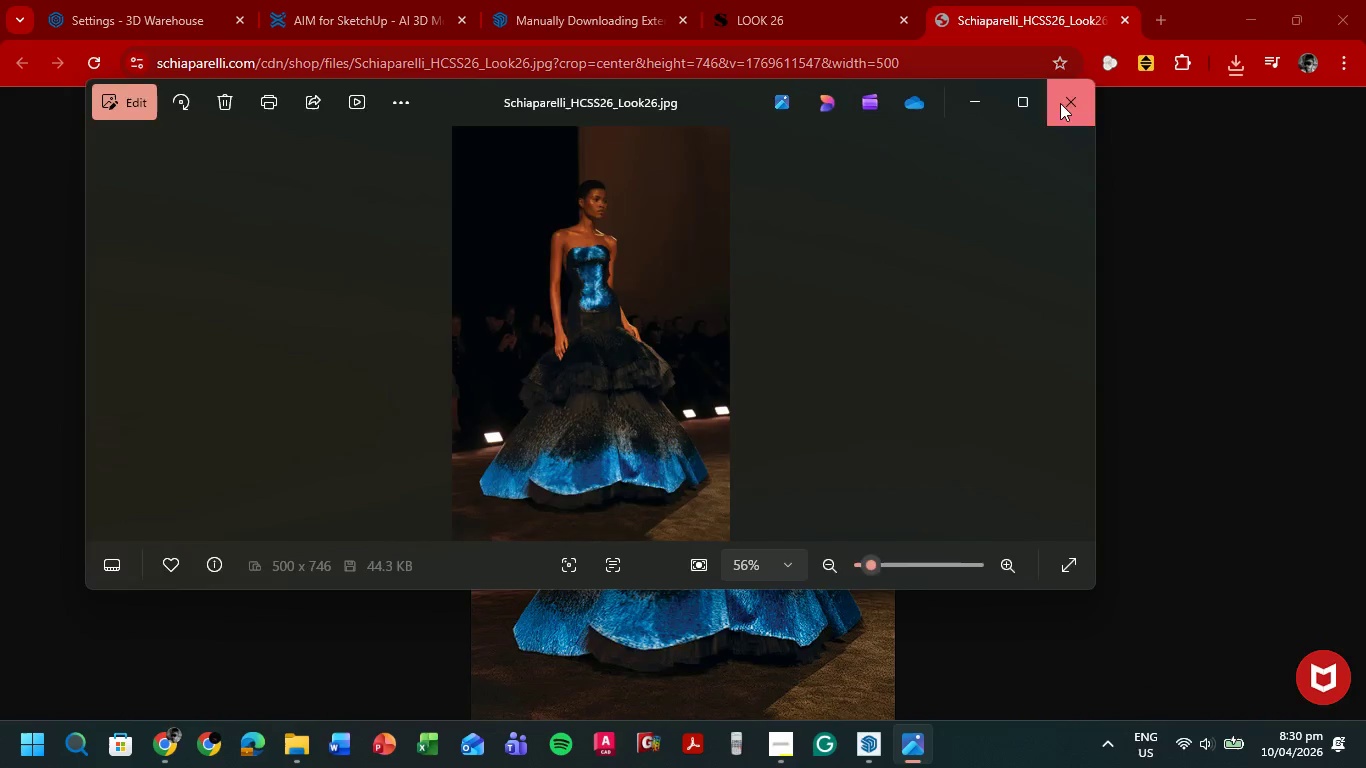 
left_click([1060, 103])
 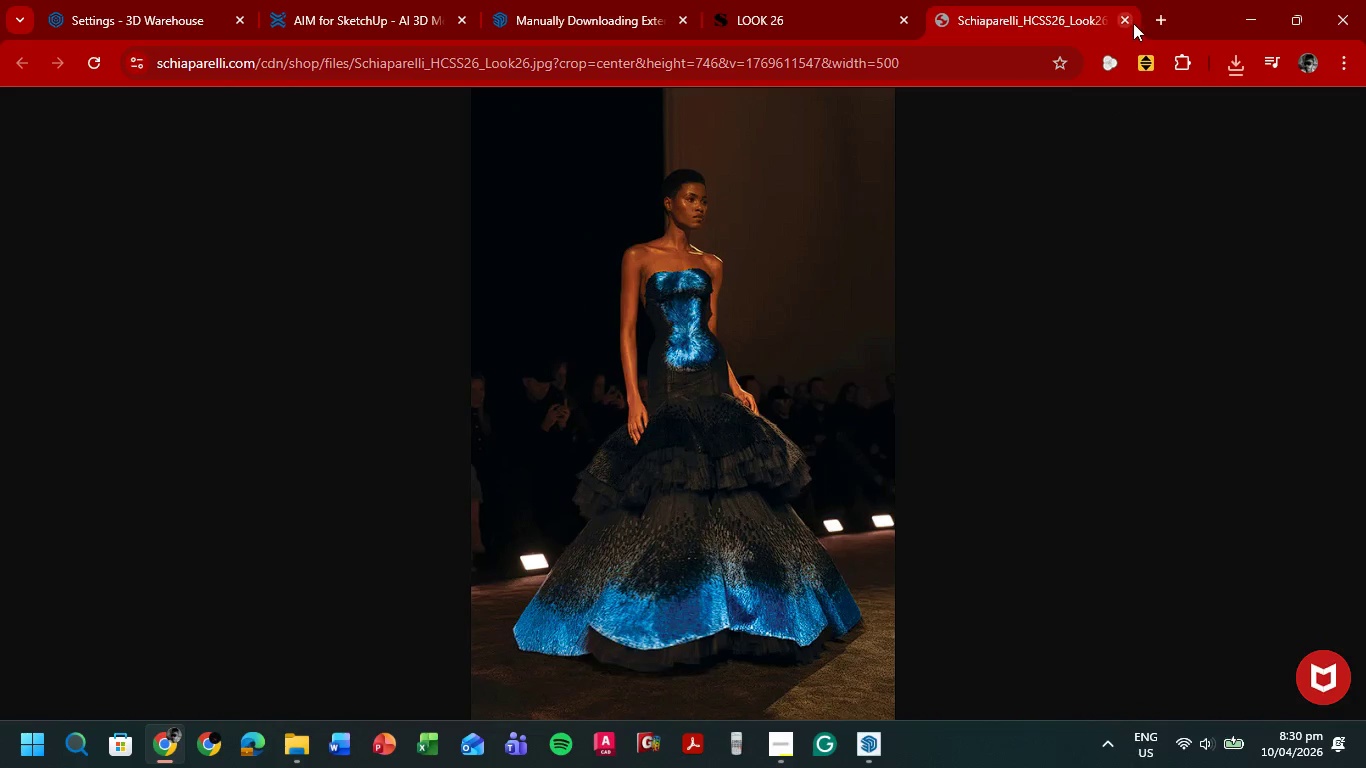 
left_click([1127, 22])
 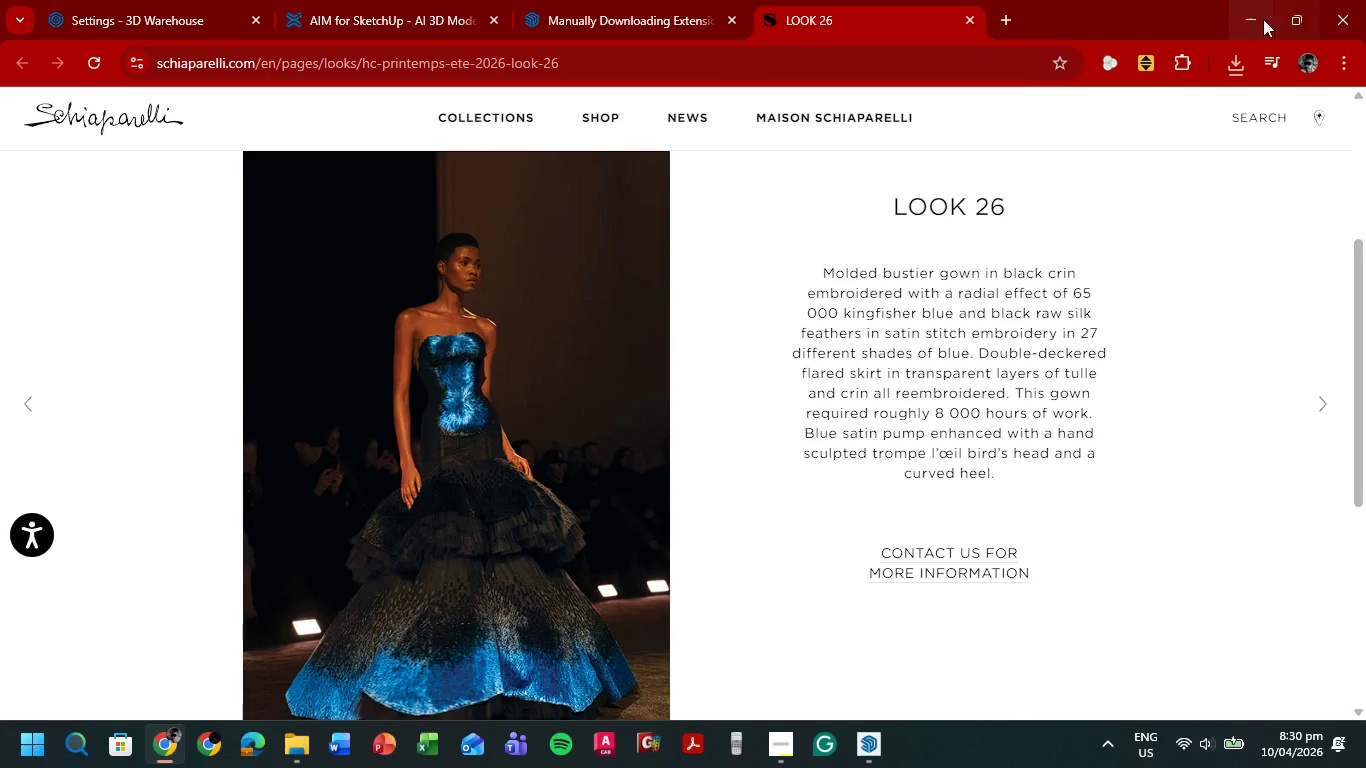 
left_click([1262, 18])
 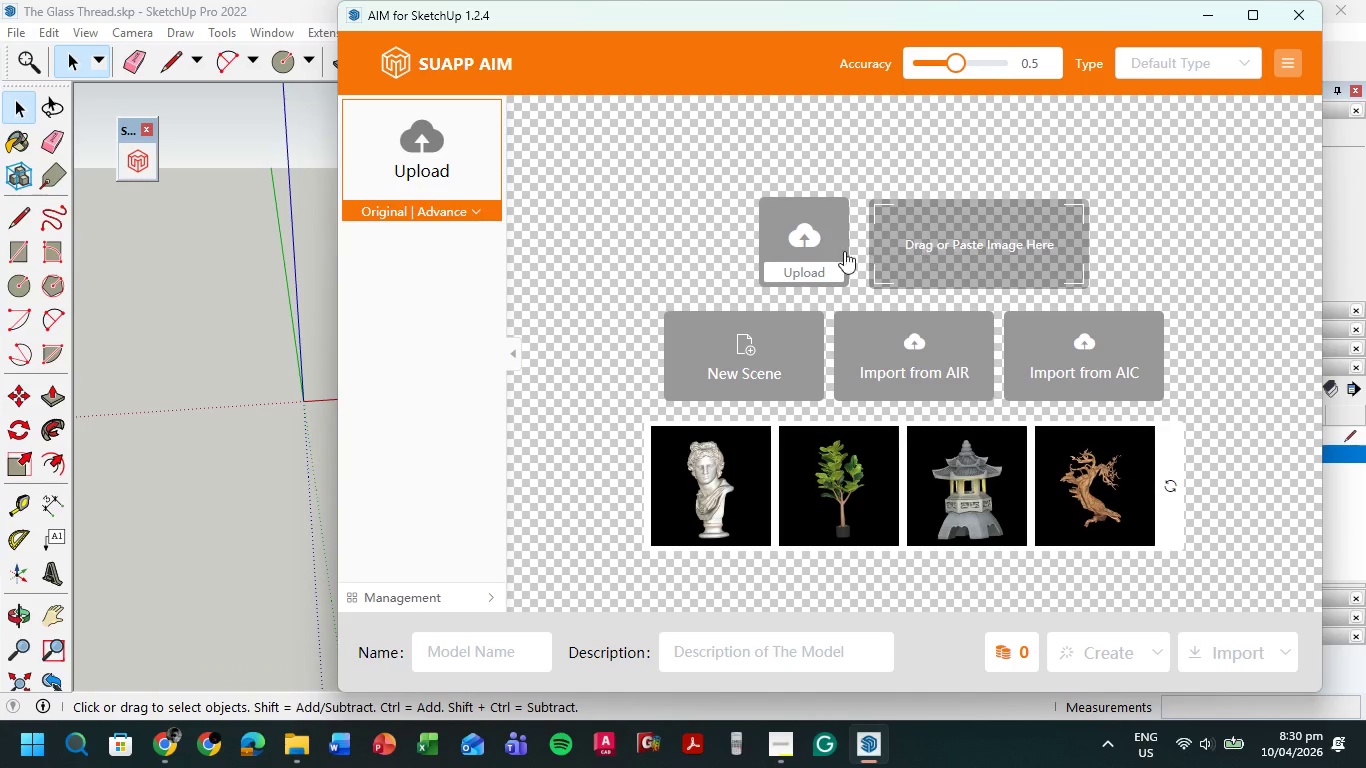 
left_click([807, 263])
 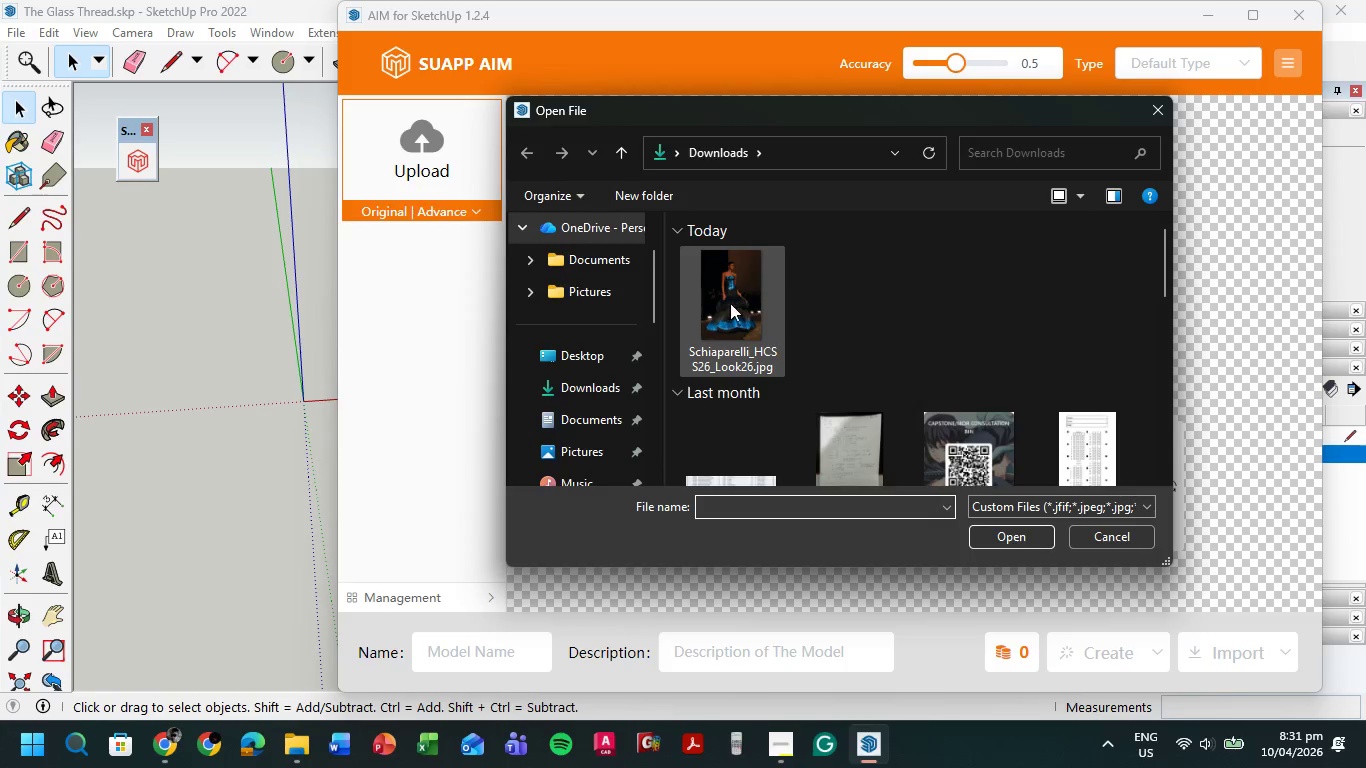 
double_click([718, 306])
 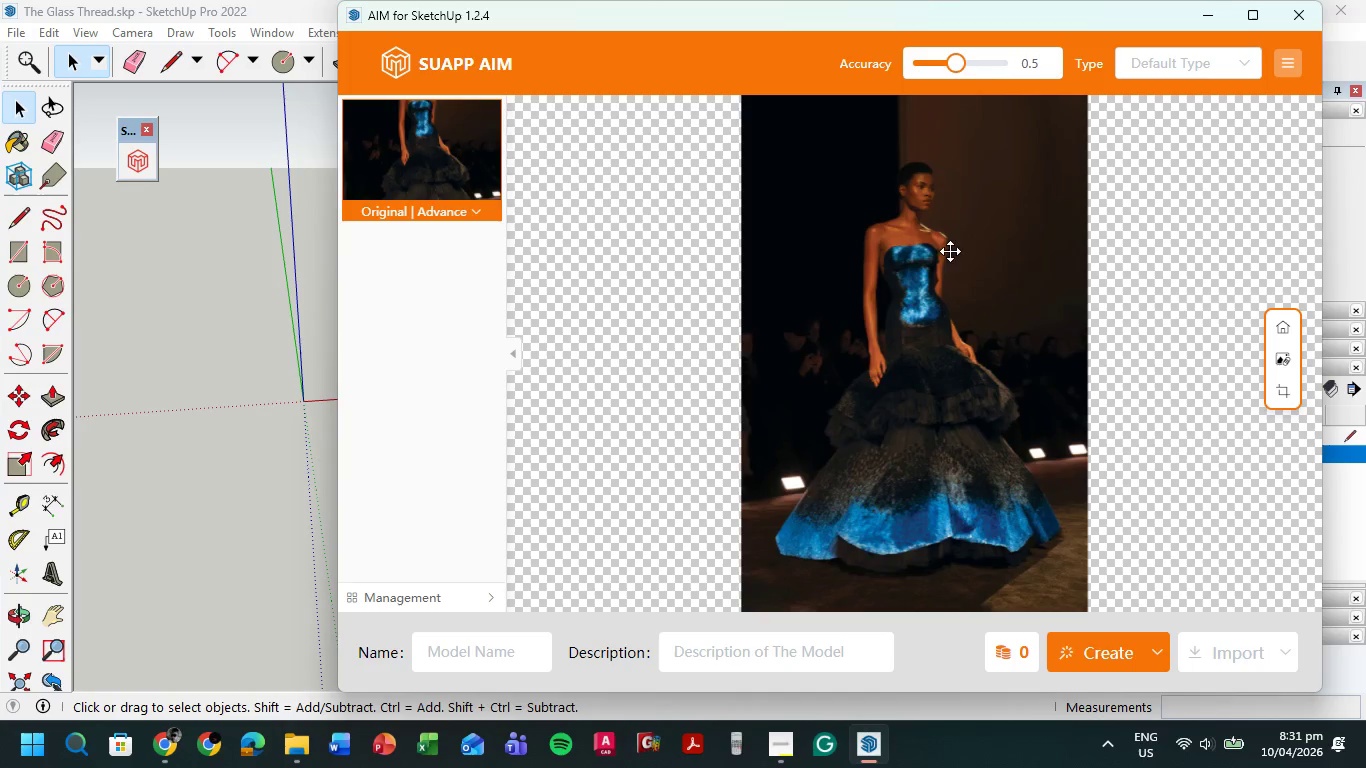 
left_click_drag(start_coordinate=[856, 168], to_coordinate=[849, 169])
 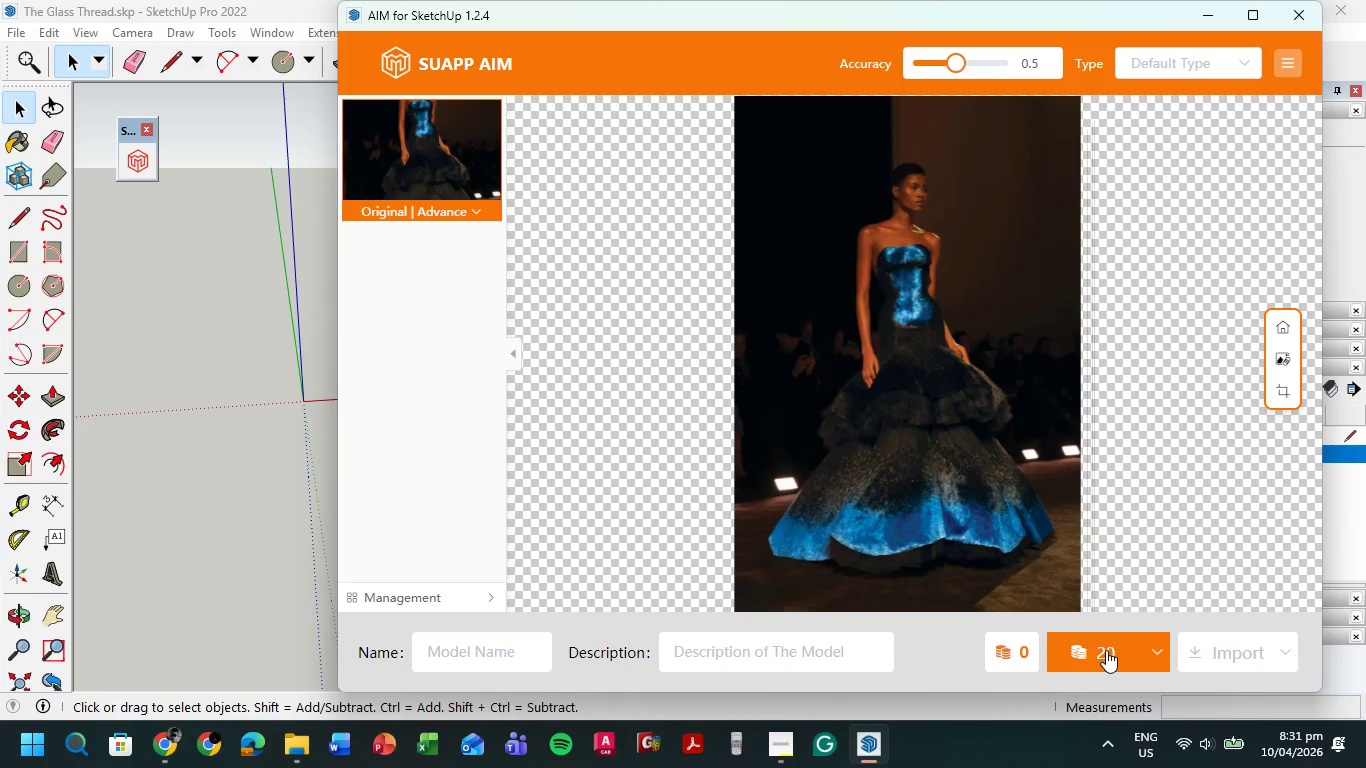 
left_click([1106, 650])
 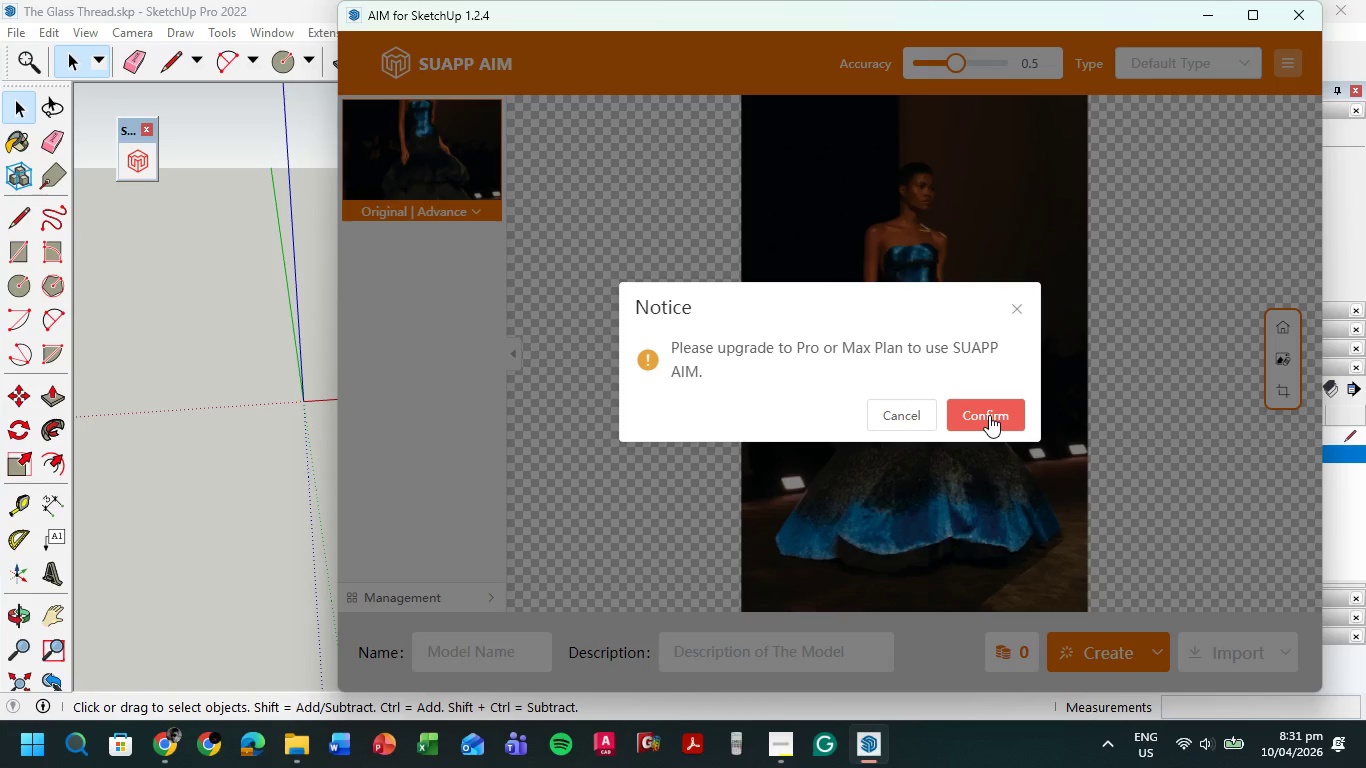 
wait(32.86)
 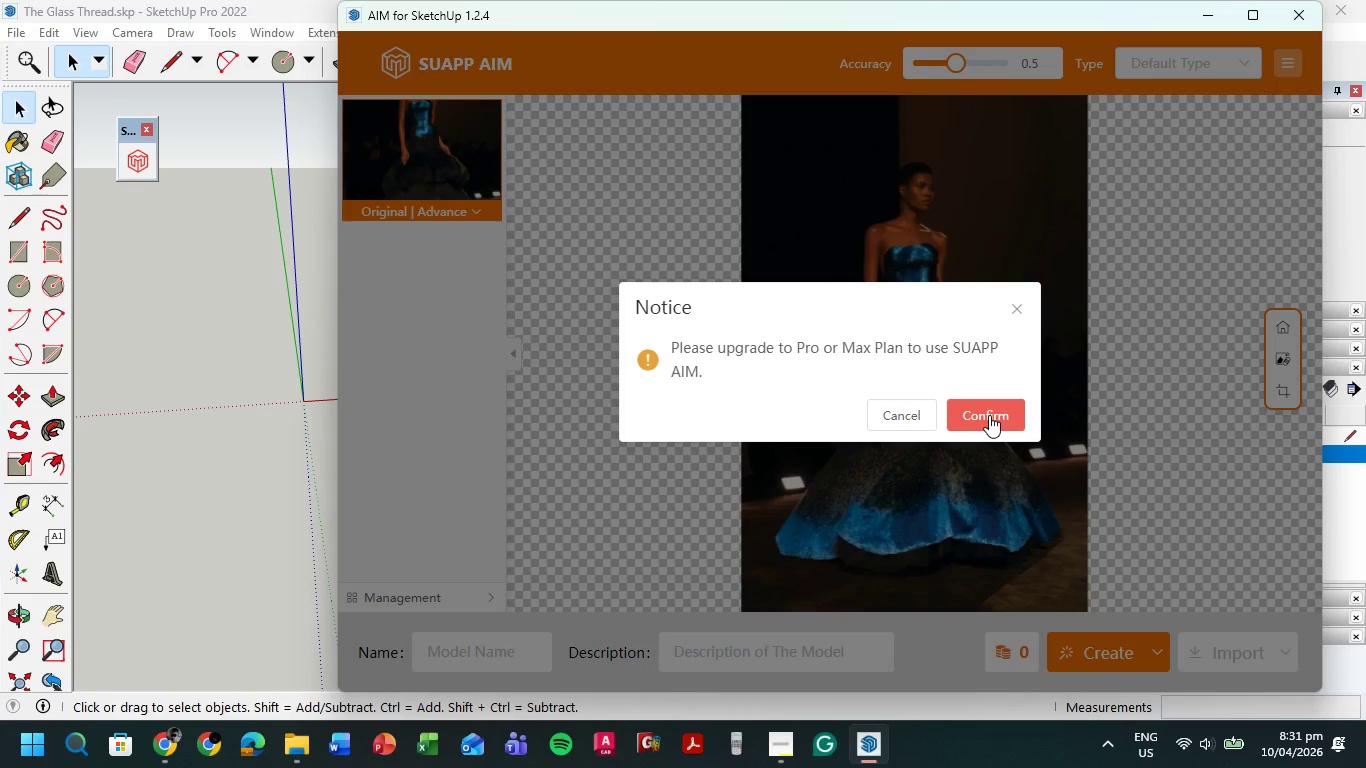 
left_click([912, 399])
 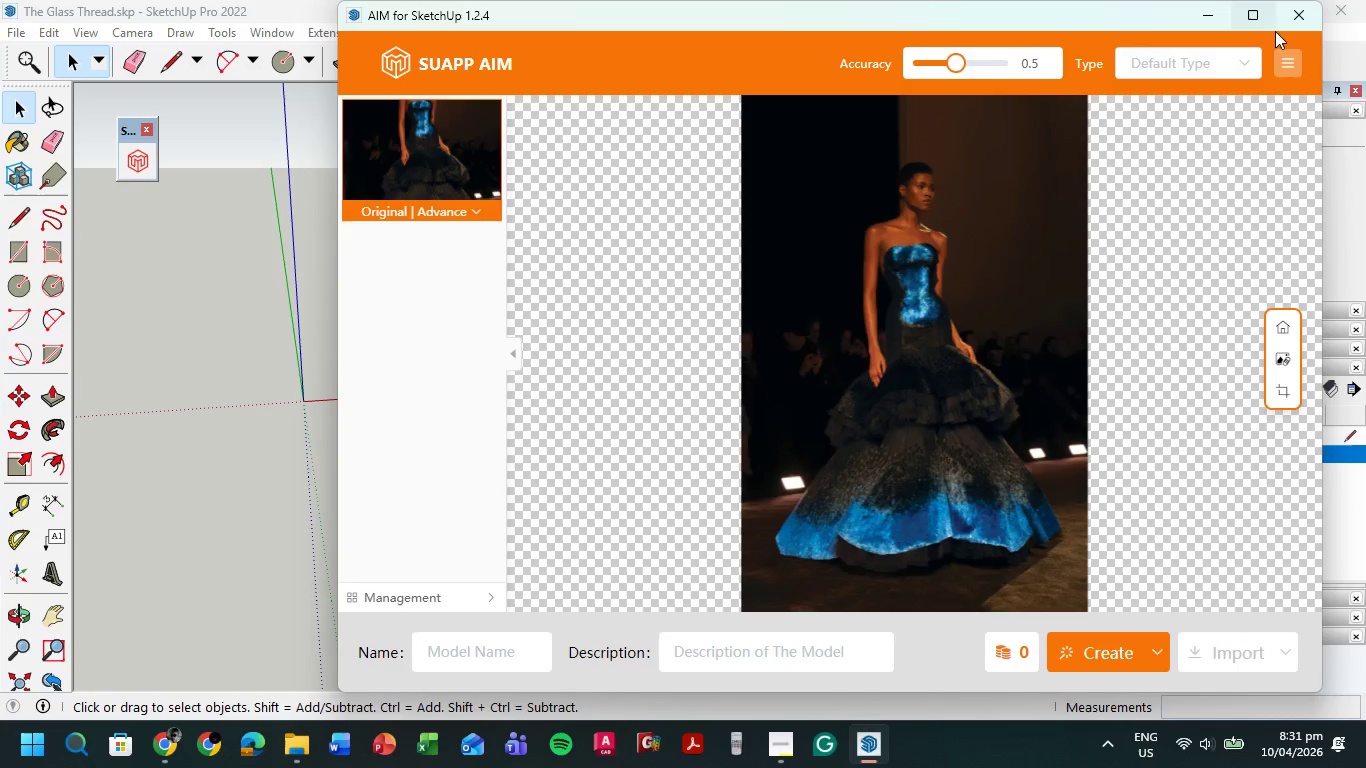 
left_click([1291, 22])
 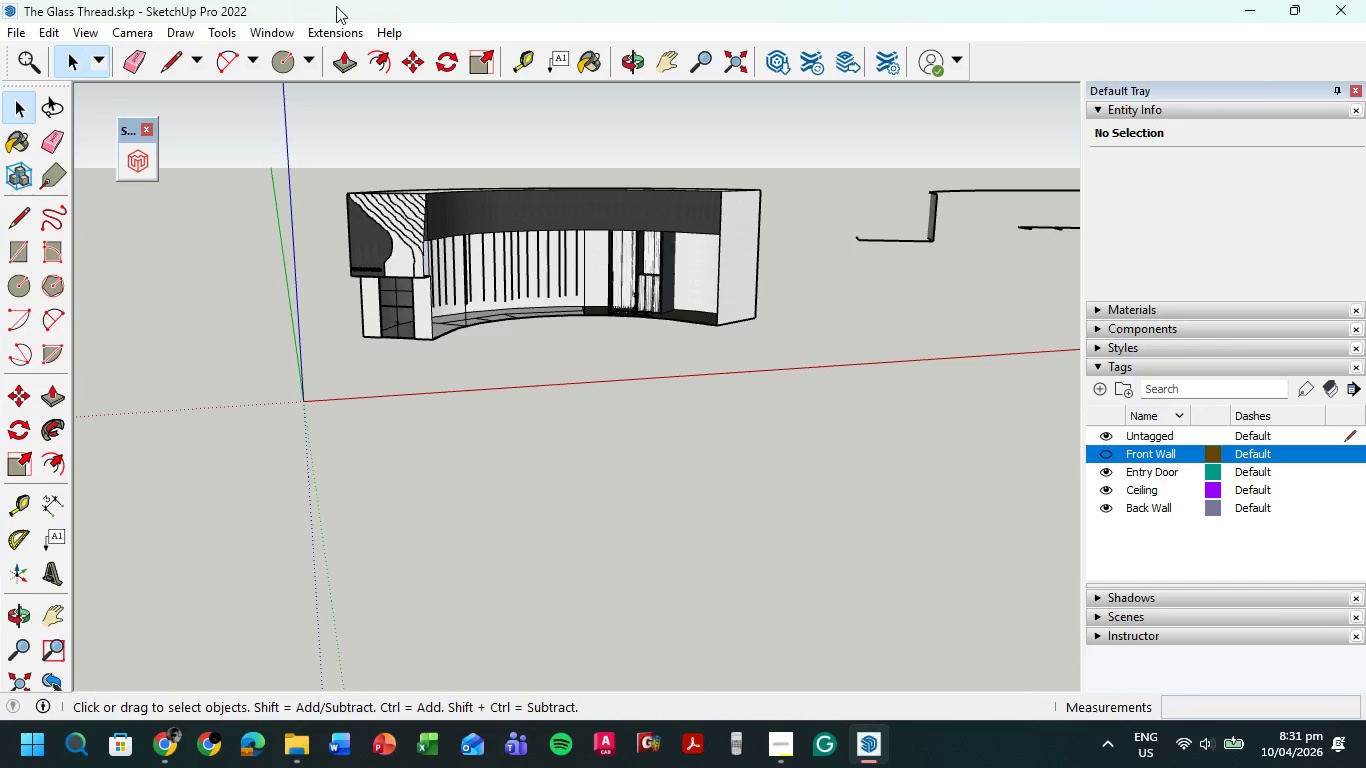 
left_click([340, 28])
 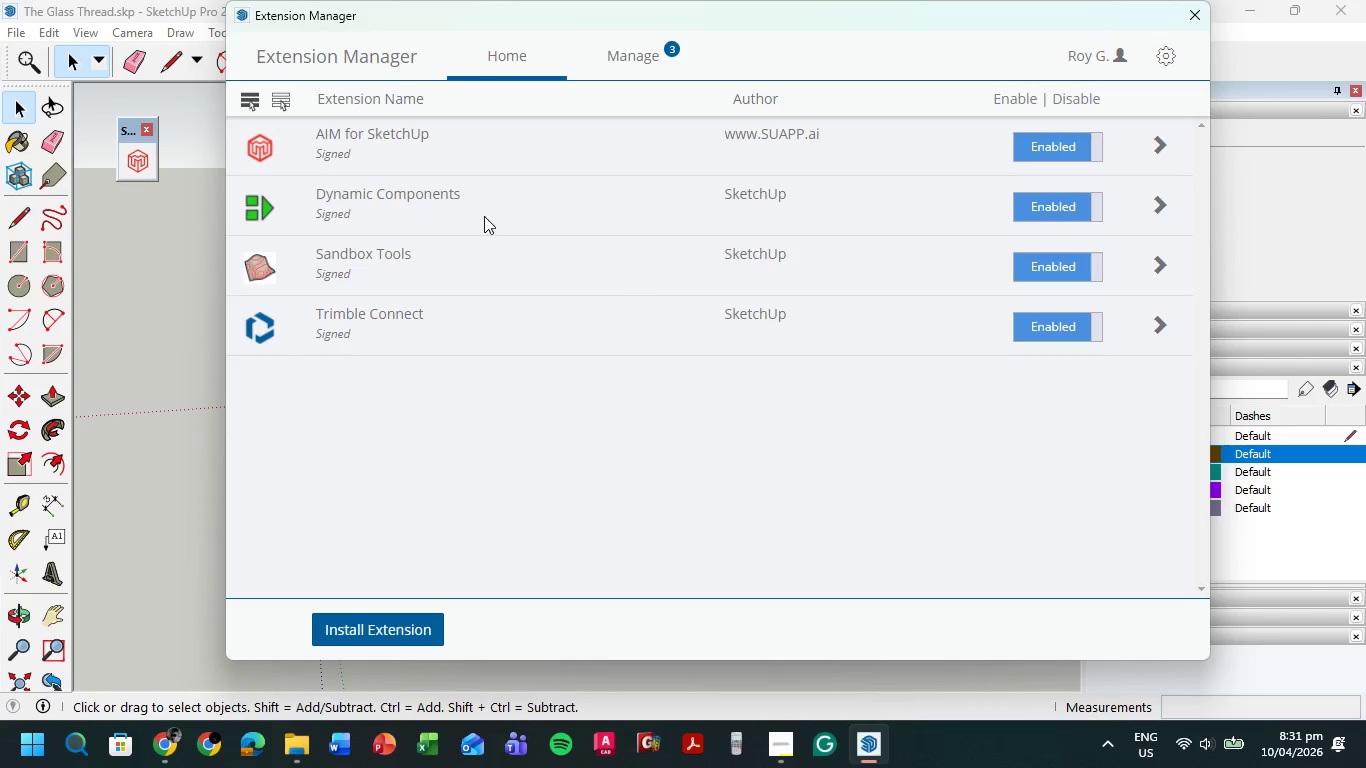 
left_click([1072, 146])
 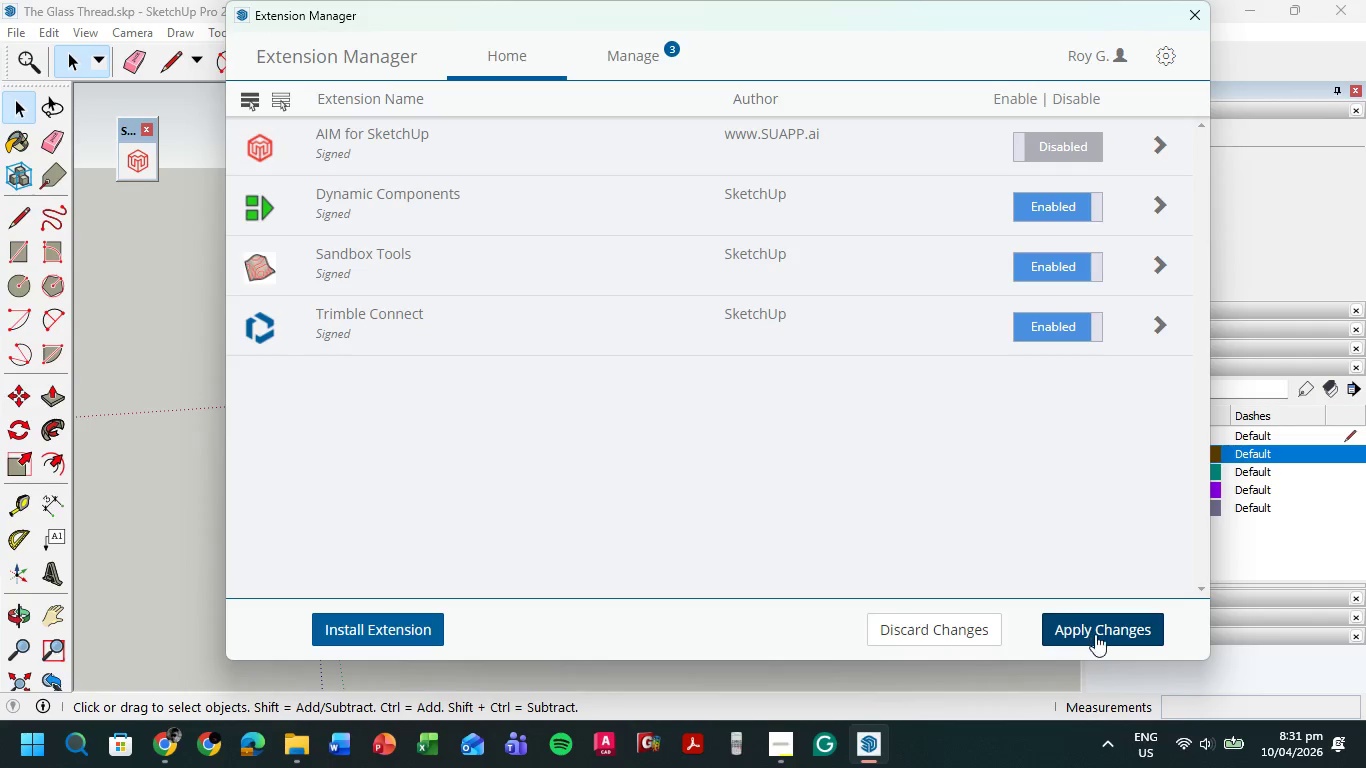 
left_click([1100, 629])
 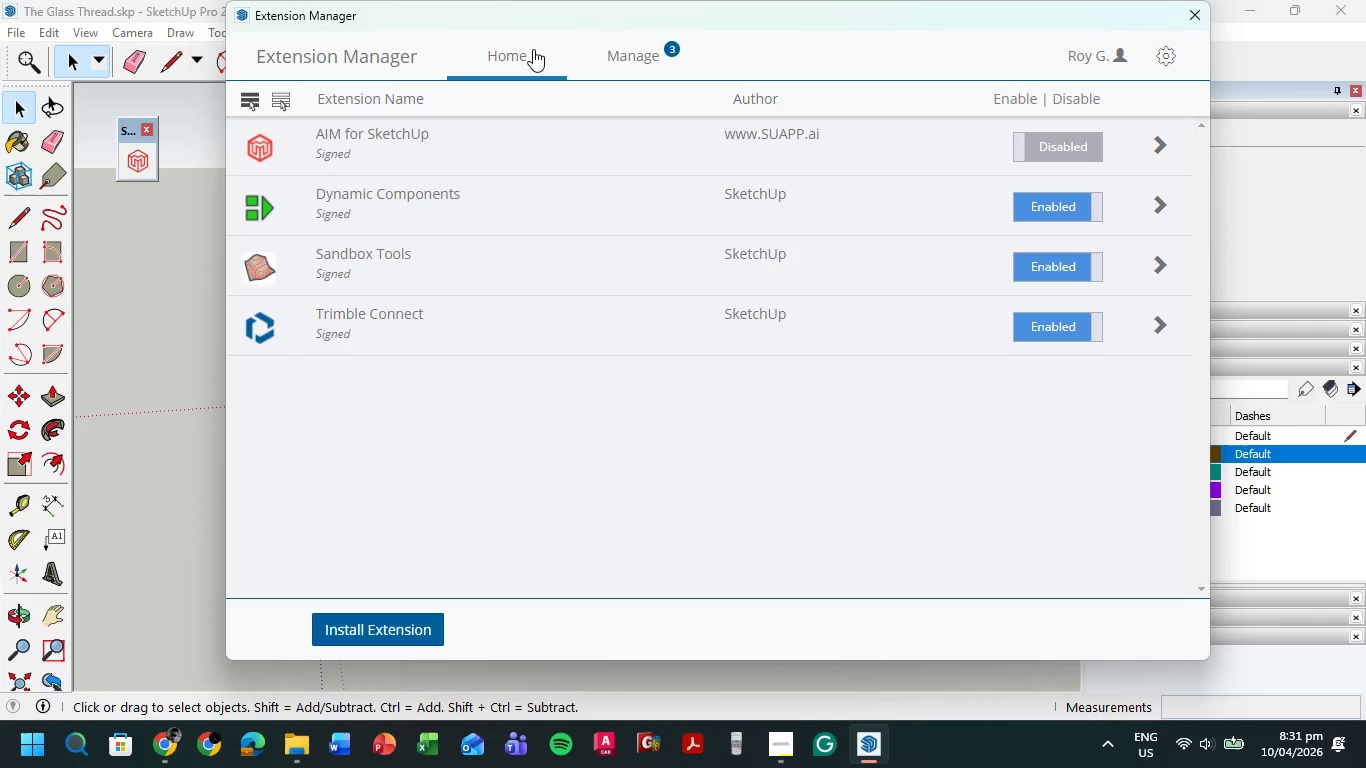 
left_click([648, 54])
 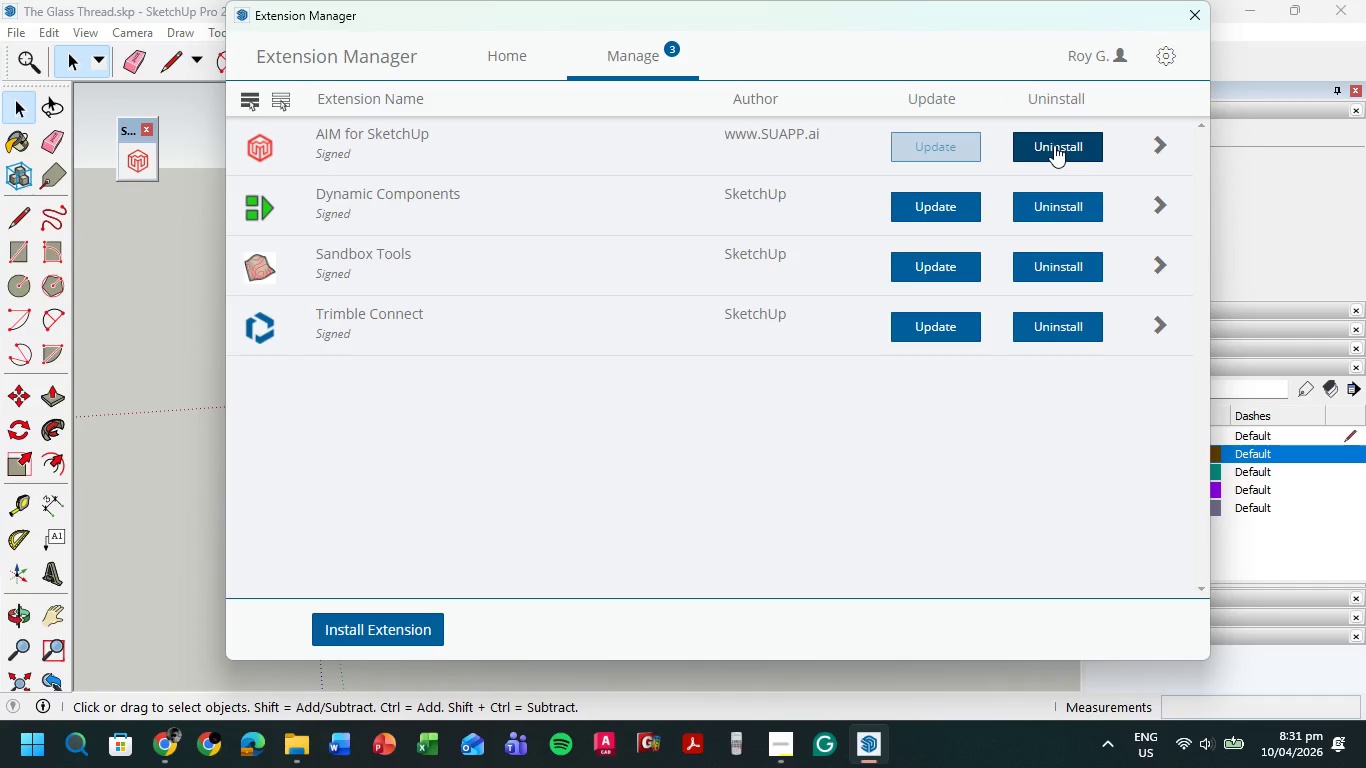 
left_click([1054, 145])
 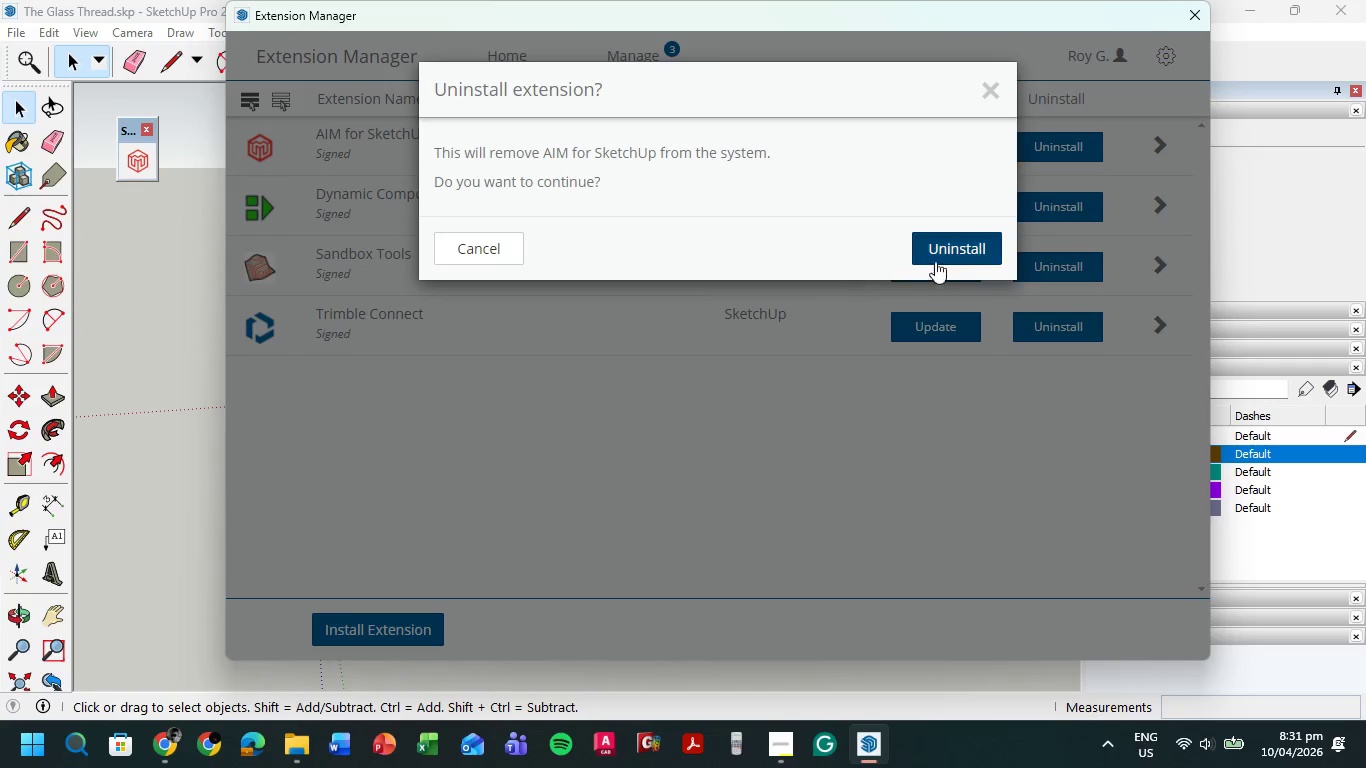 
left_click([946, 251])
 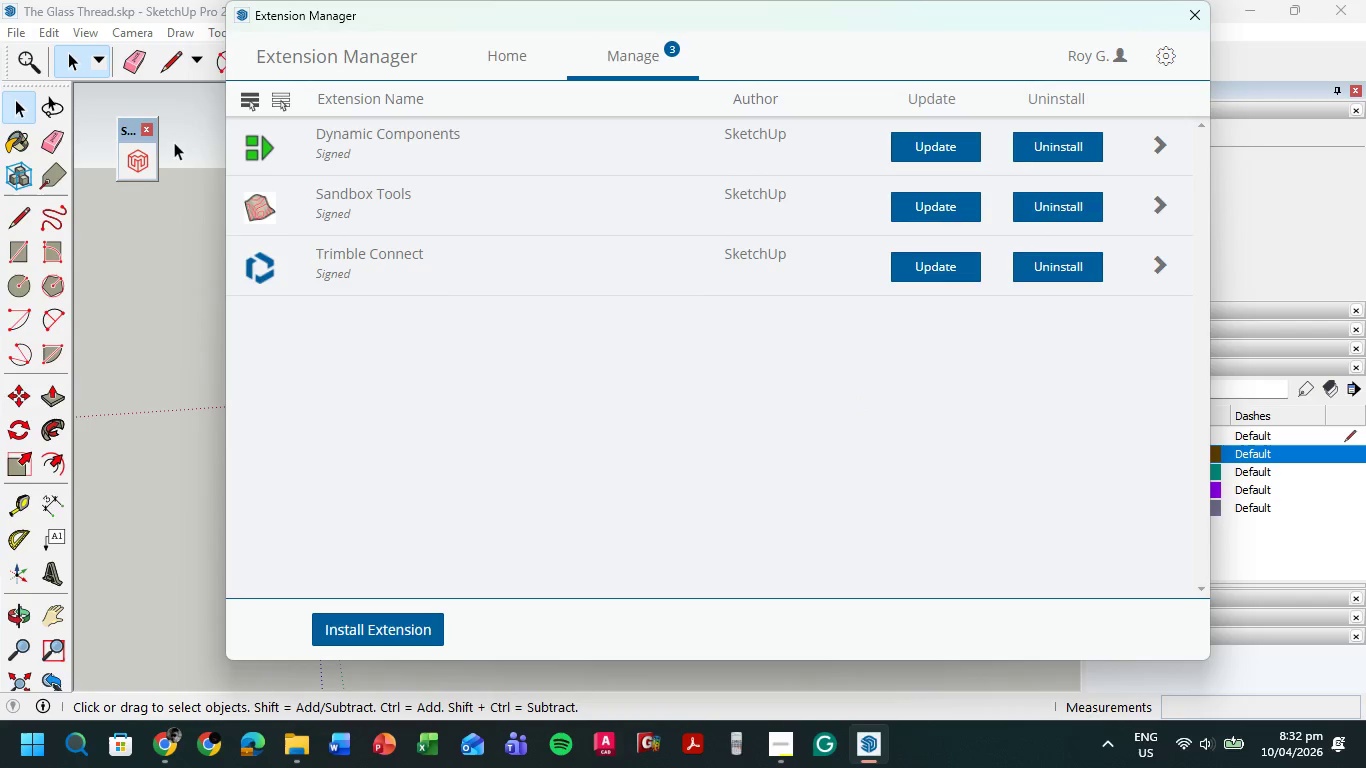 
left_click([149, 126])
 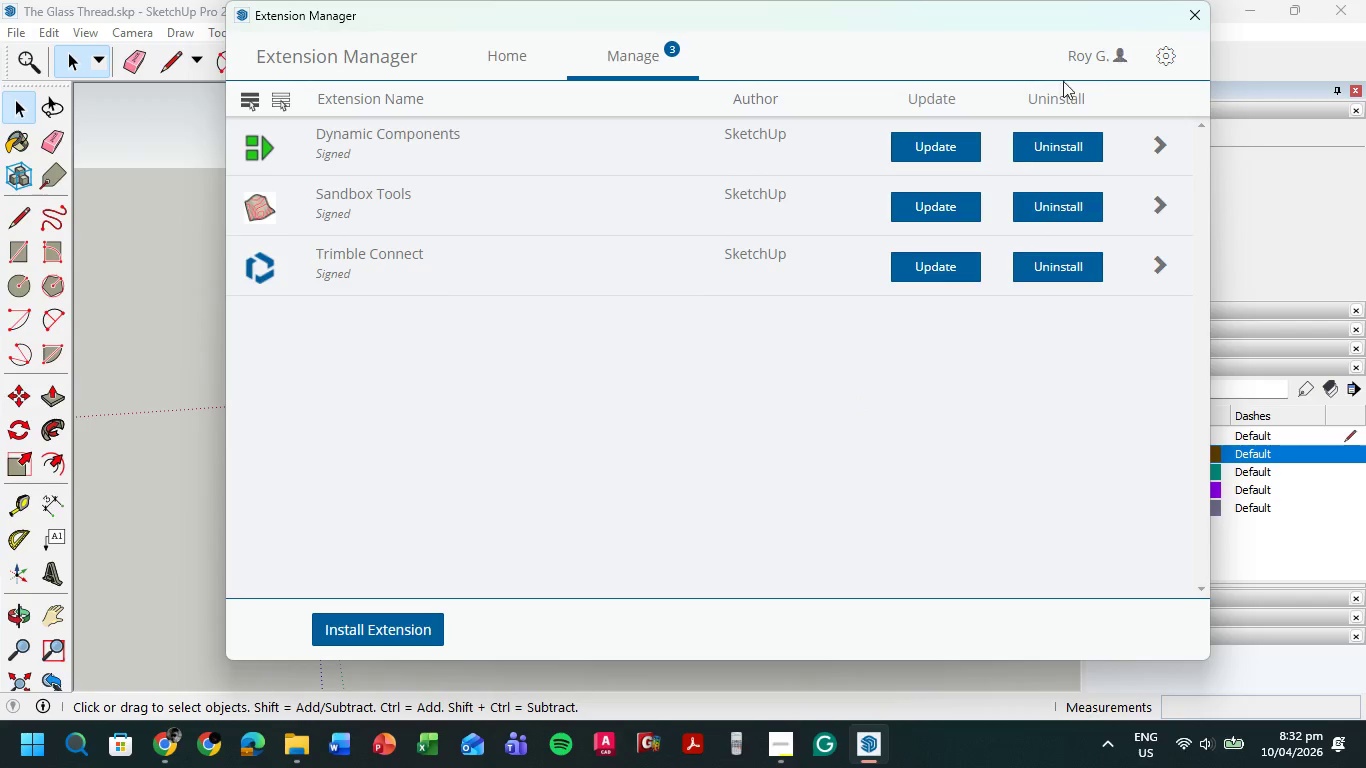 
left_click([1189, 28])
 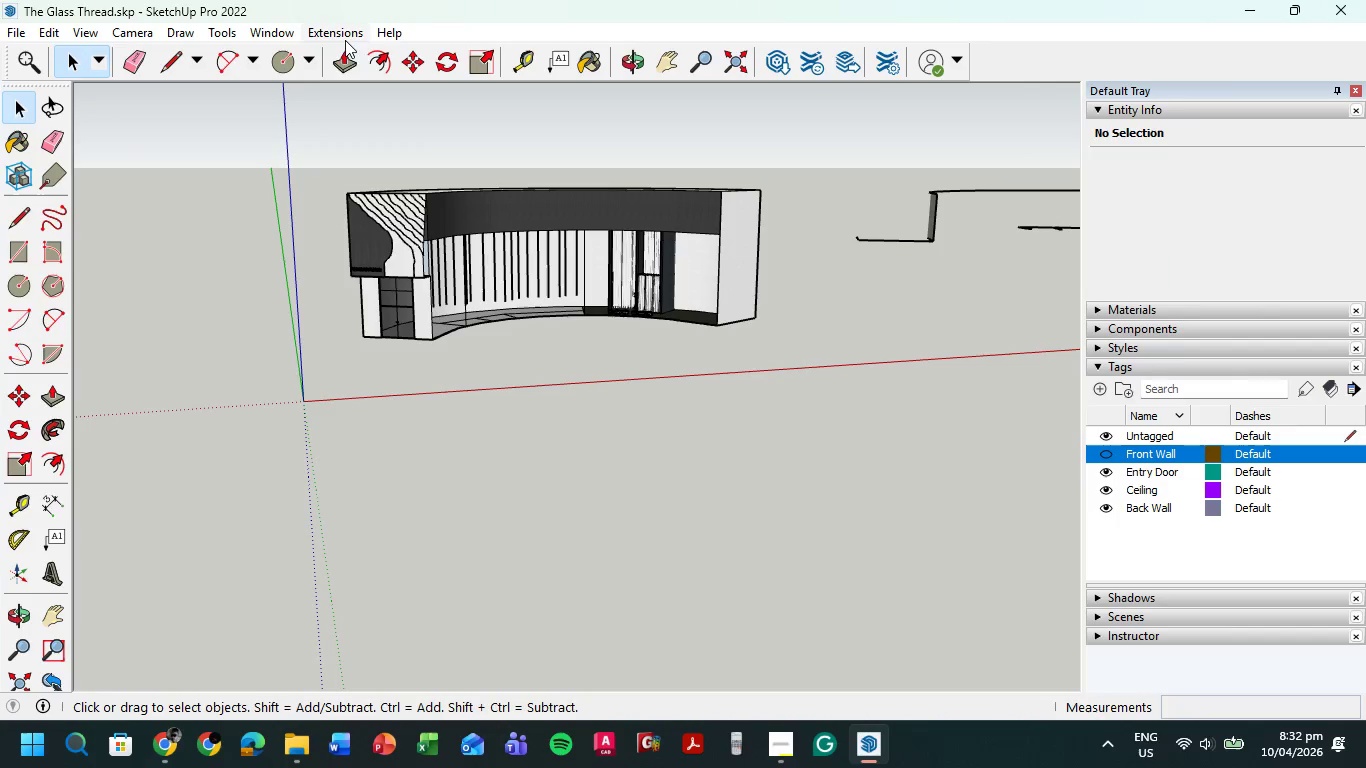 
left_click([344, 36])
 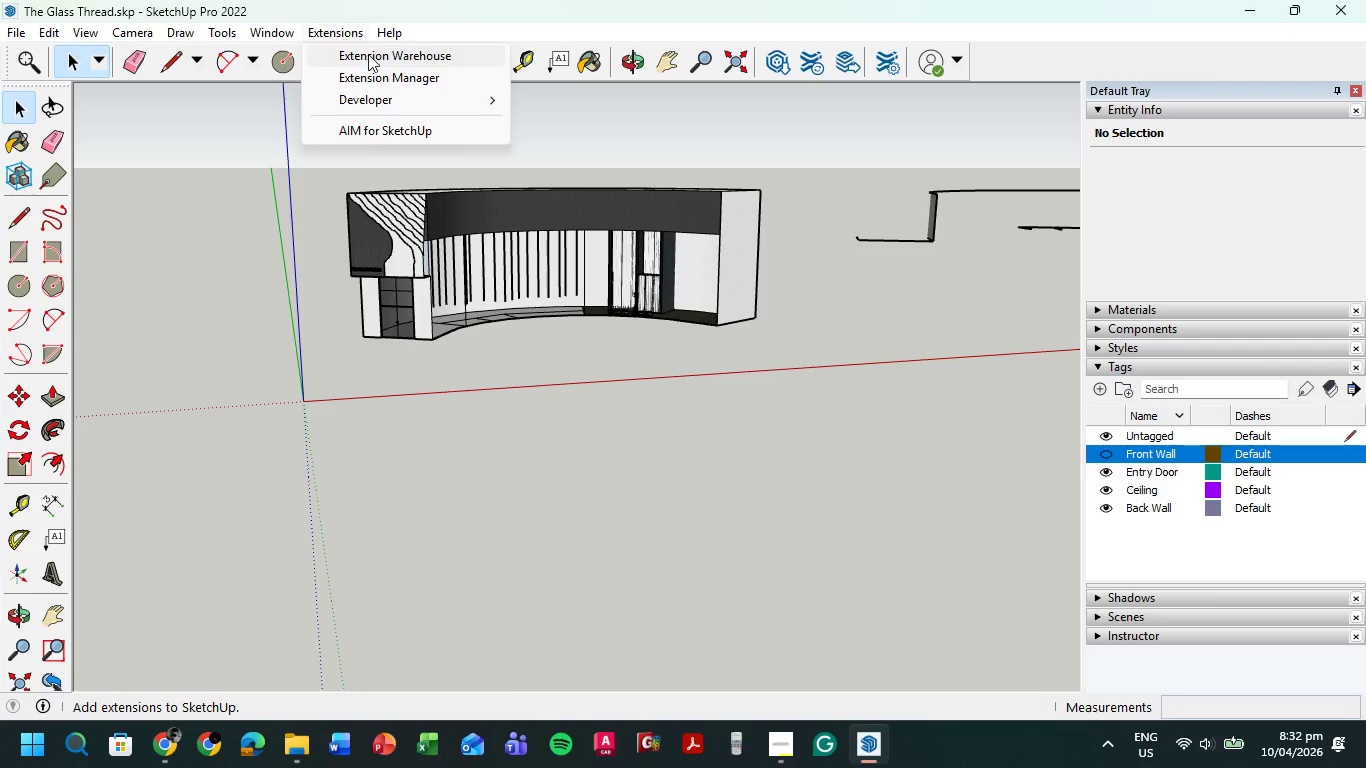 
left_click([368, 54])
 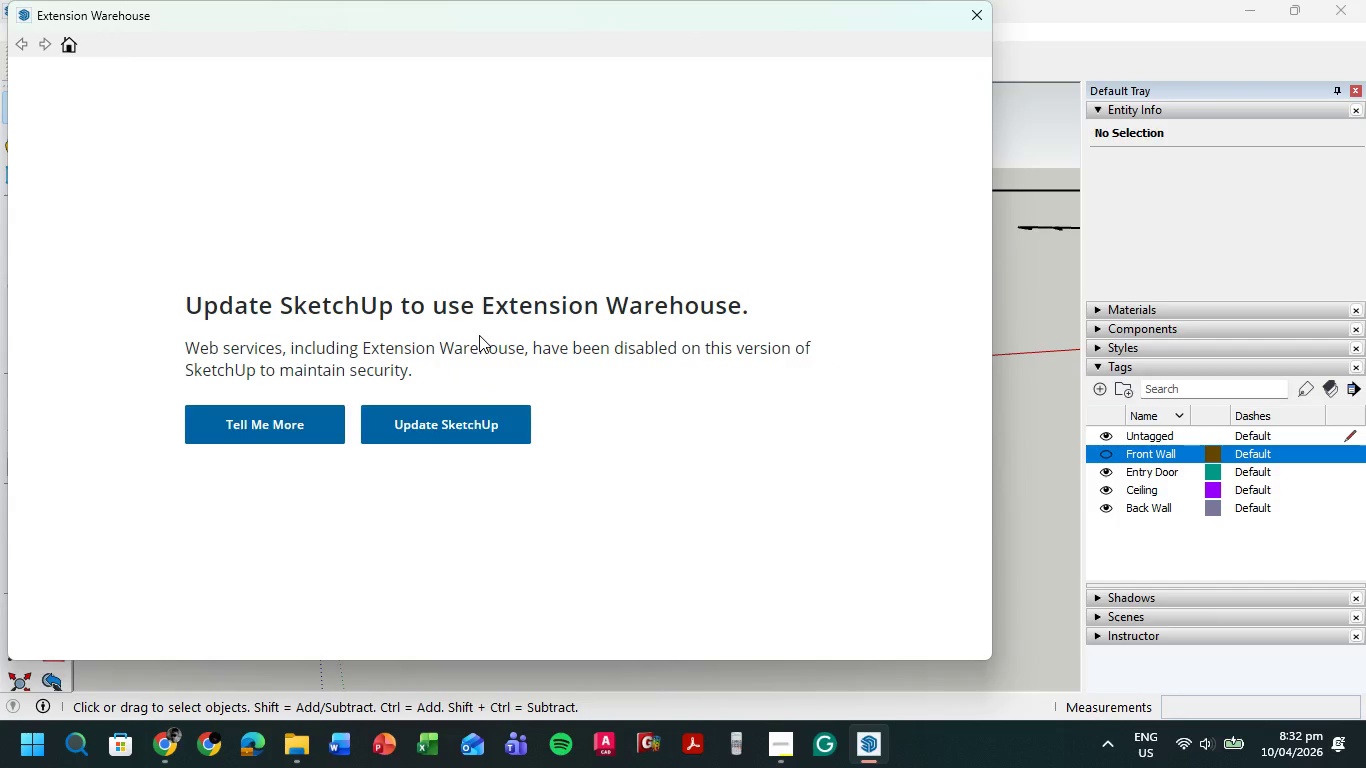 
wait(7.76)
 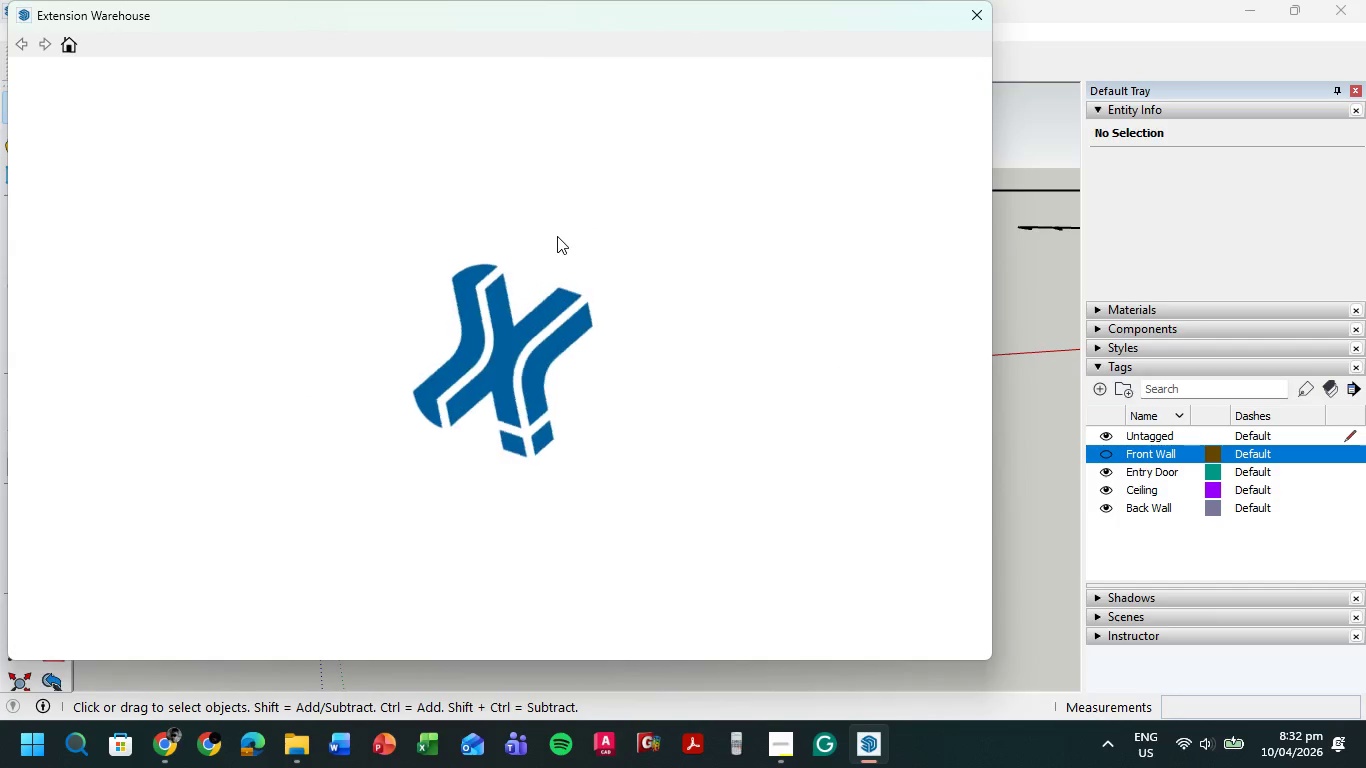 
left_click([964, 15])
 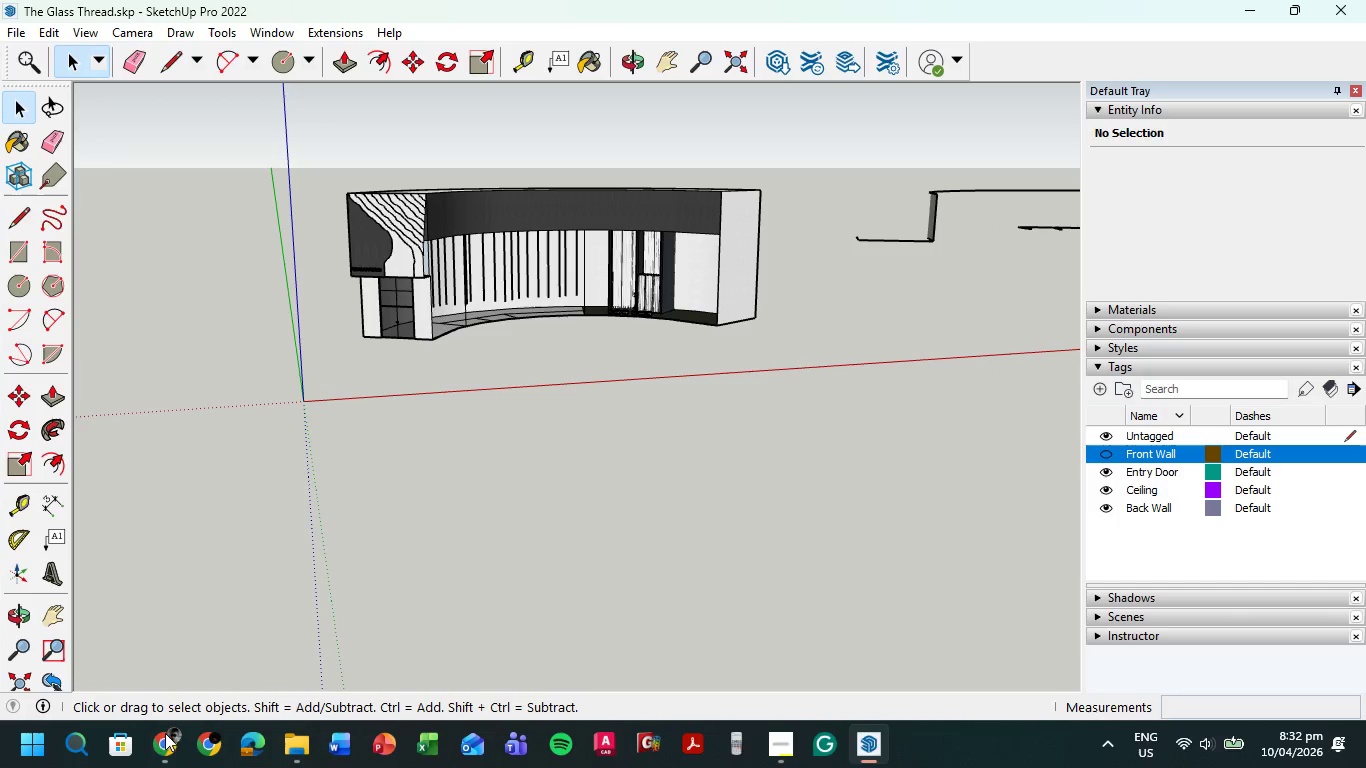 
left_click([165, 749])
 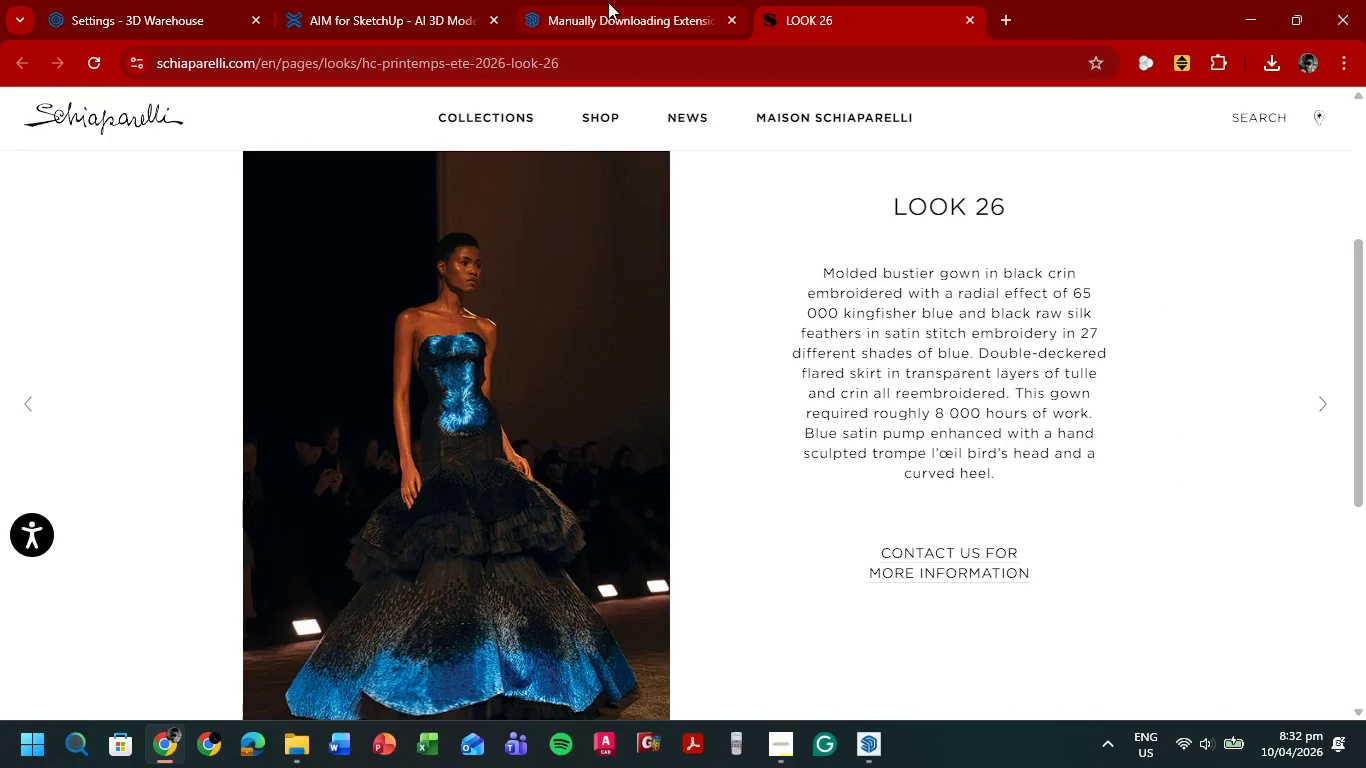 
left_click([616, 0])
 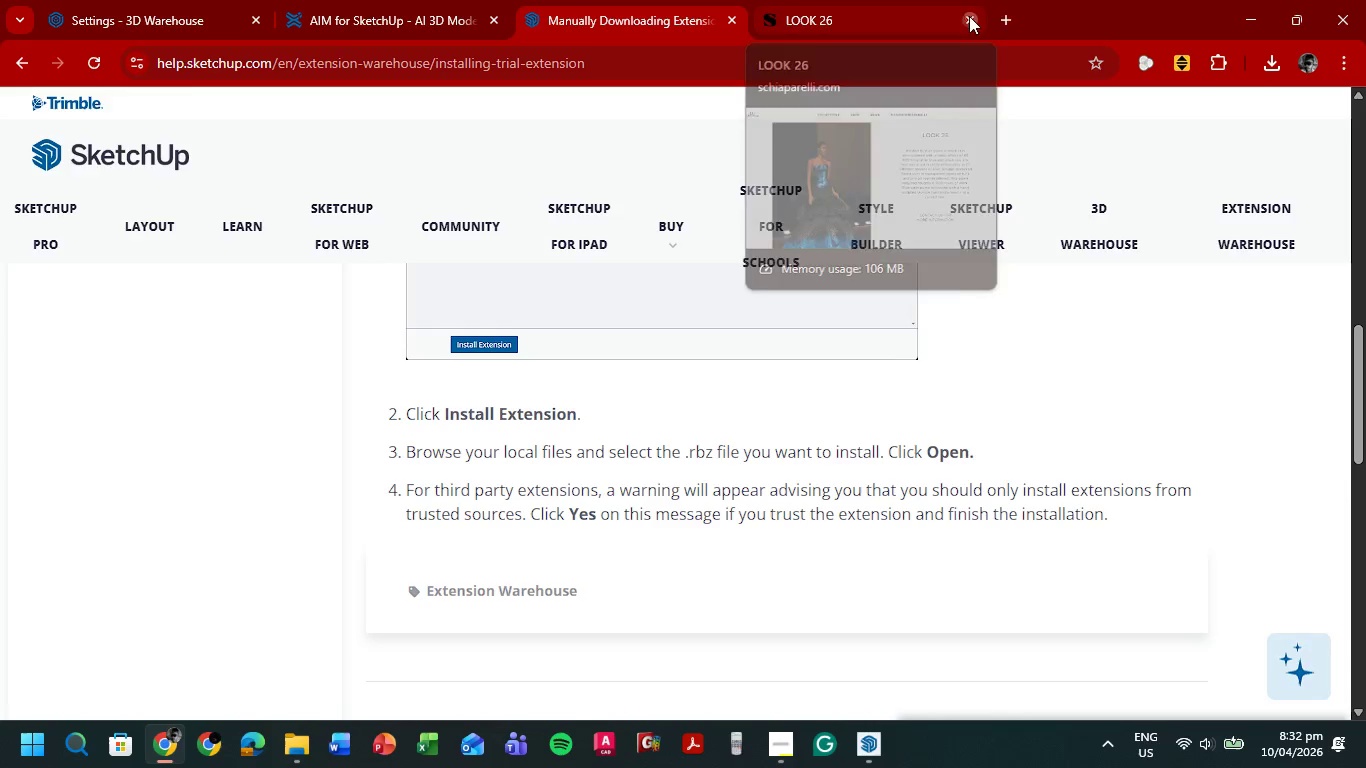 
double_click([405, 0])
 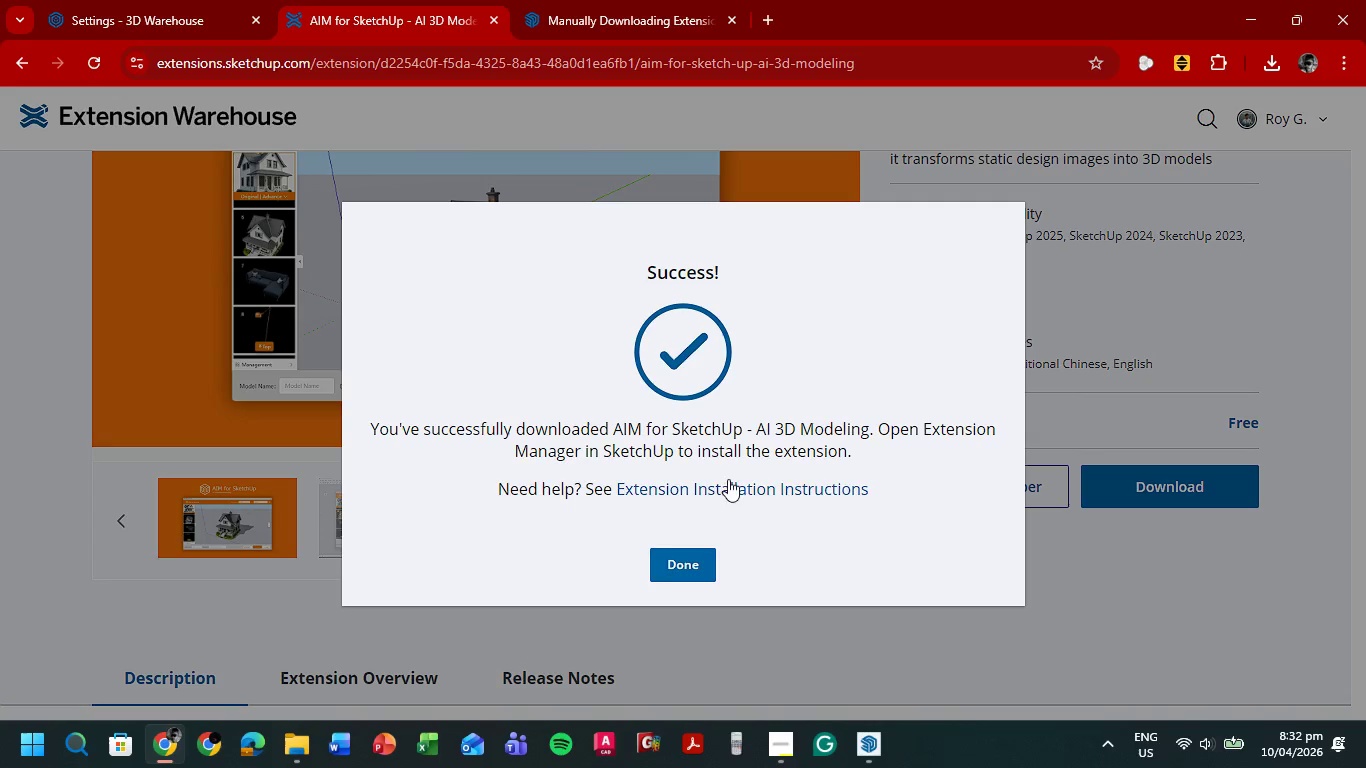 
left_click([659, 565])
 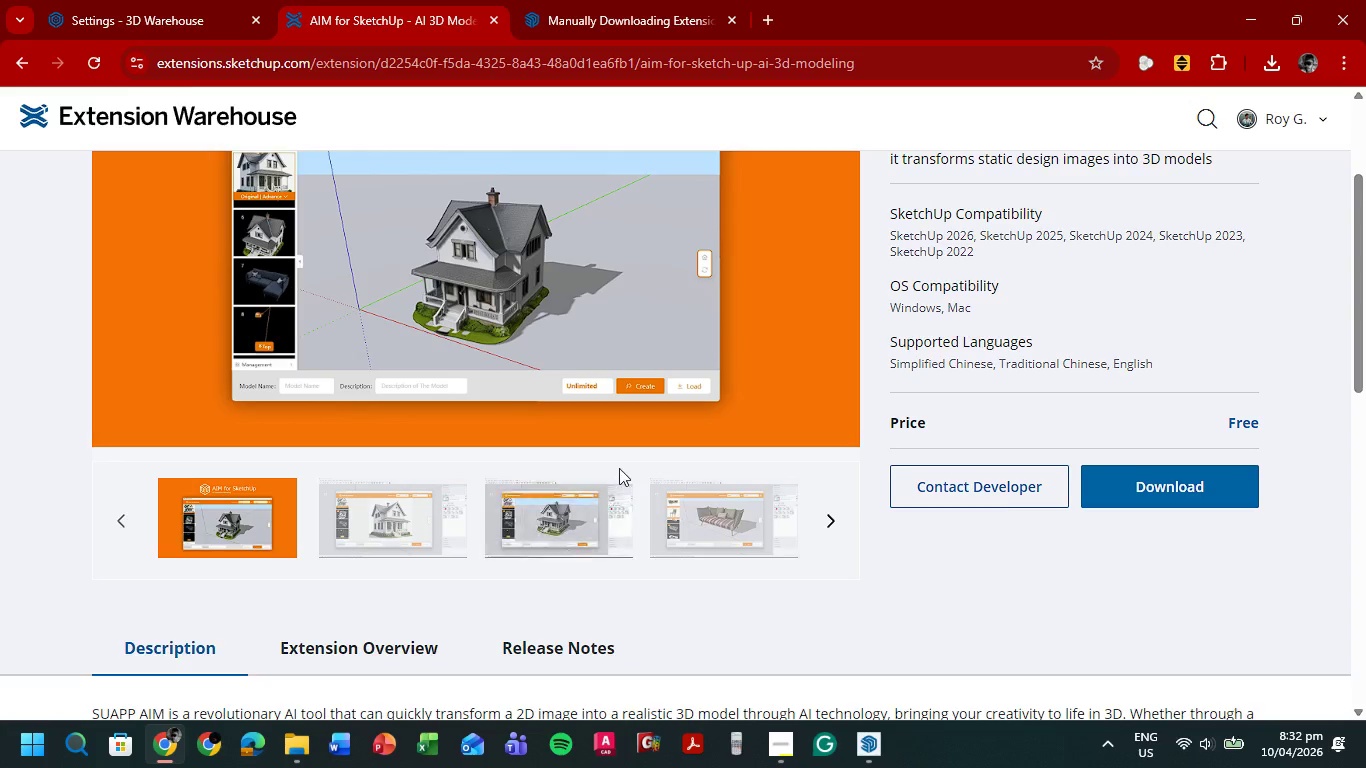 
left_click([189, 120])
 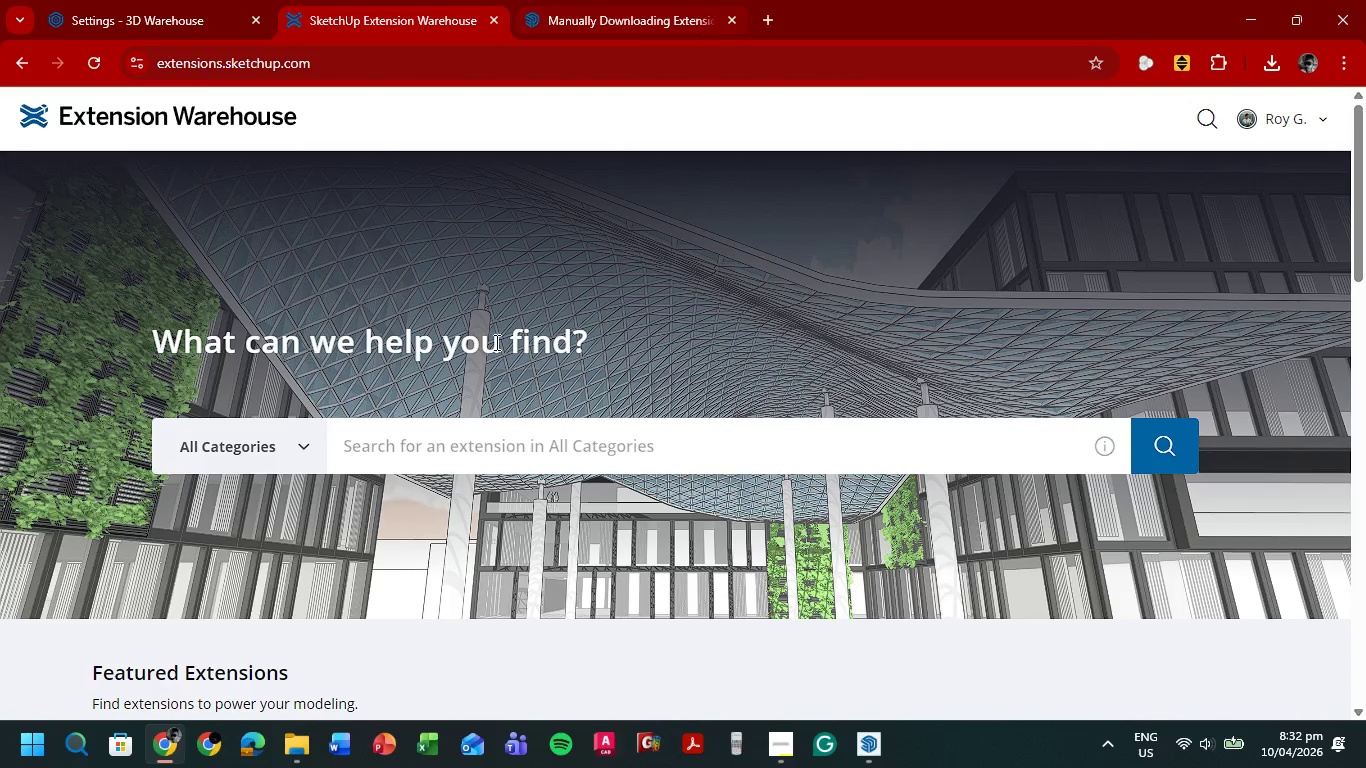 
scroll: coordinate [460, 223], scroll_direction: up, amount: 11.0
 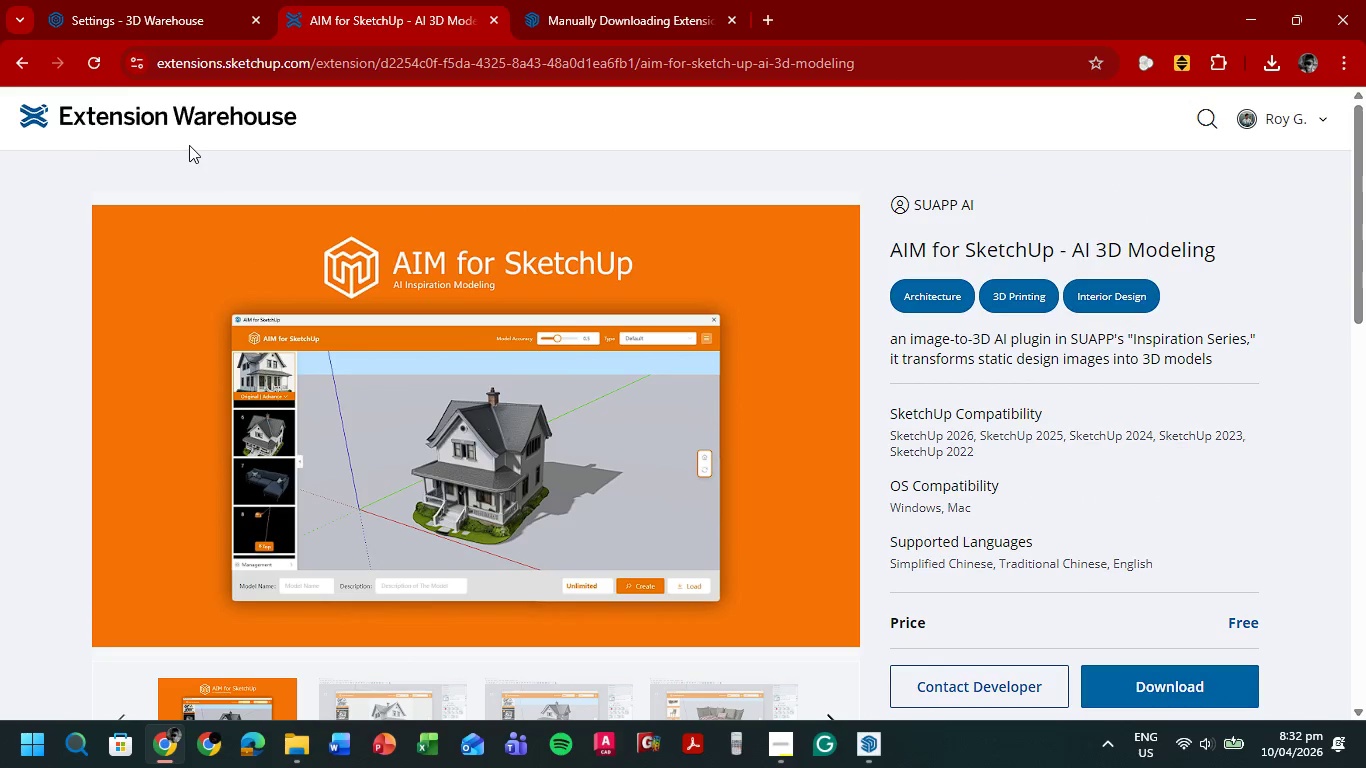 
left_click([475, 443])
 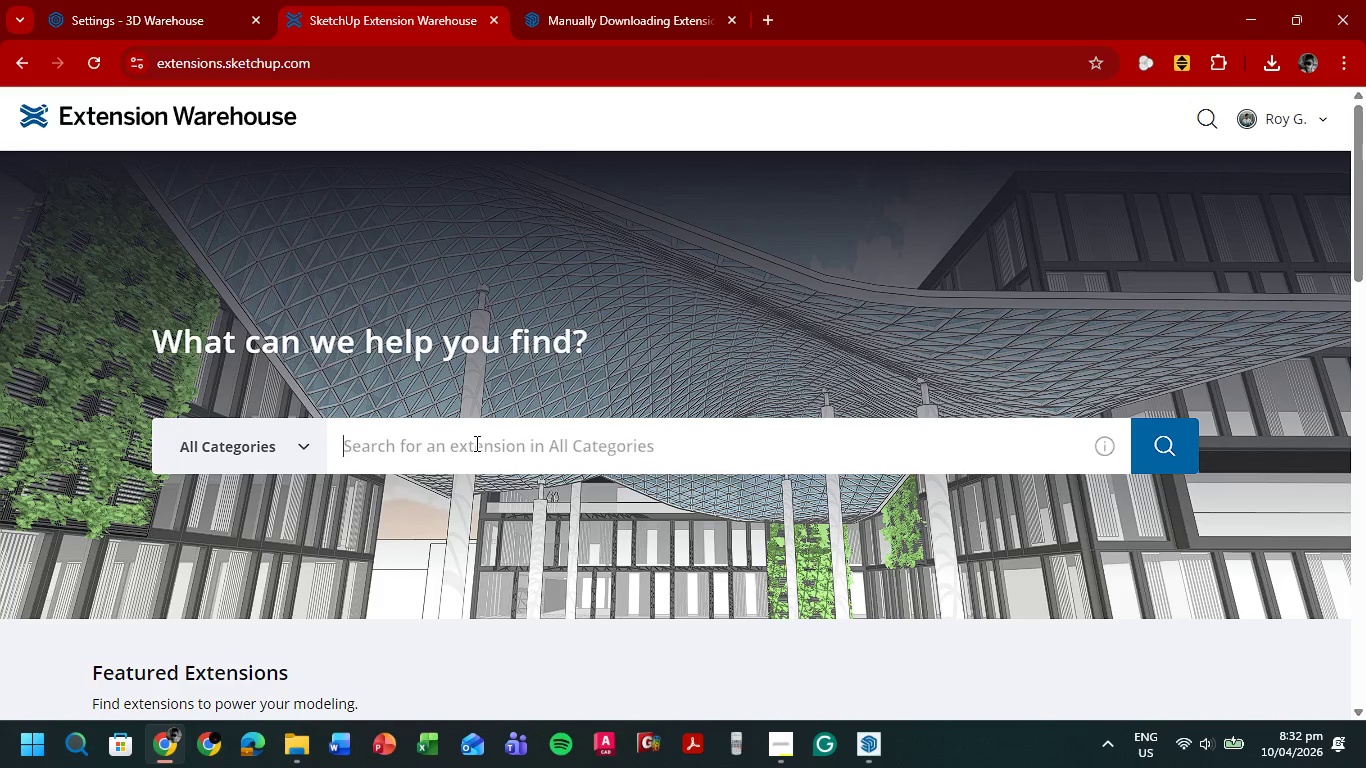 
type(ai assia)
key(Backspace)
type(stant)
 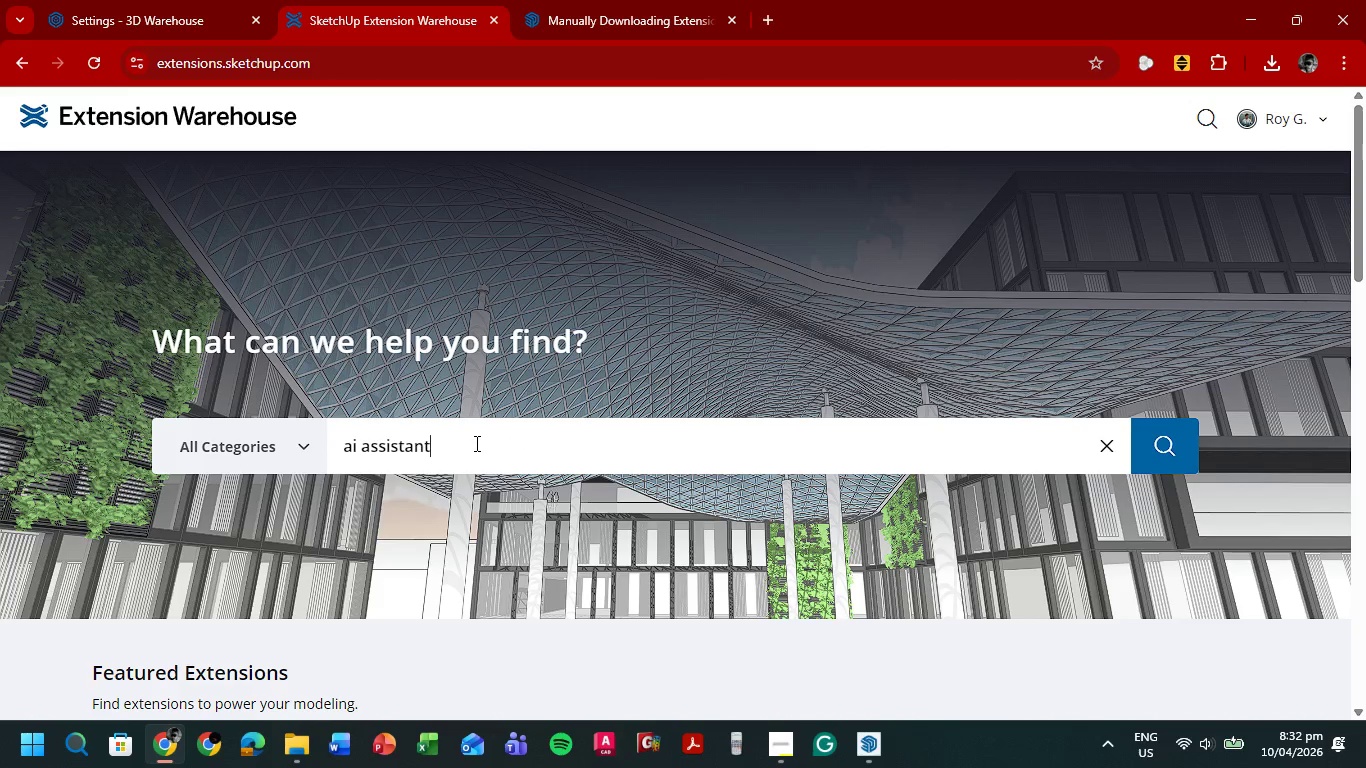 
key(Enter)
 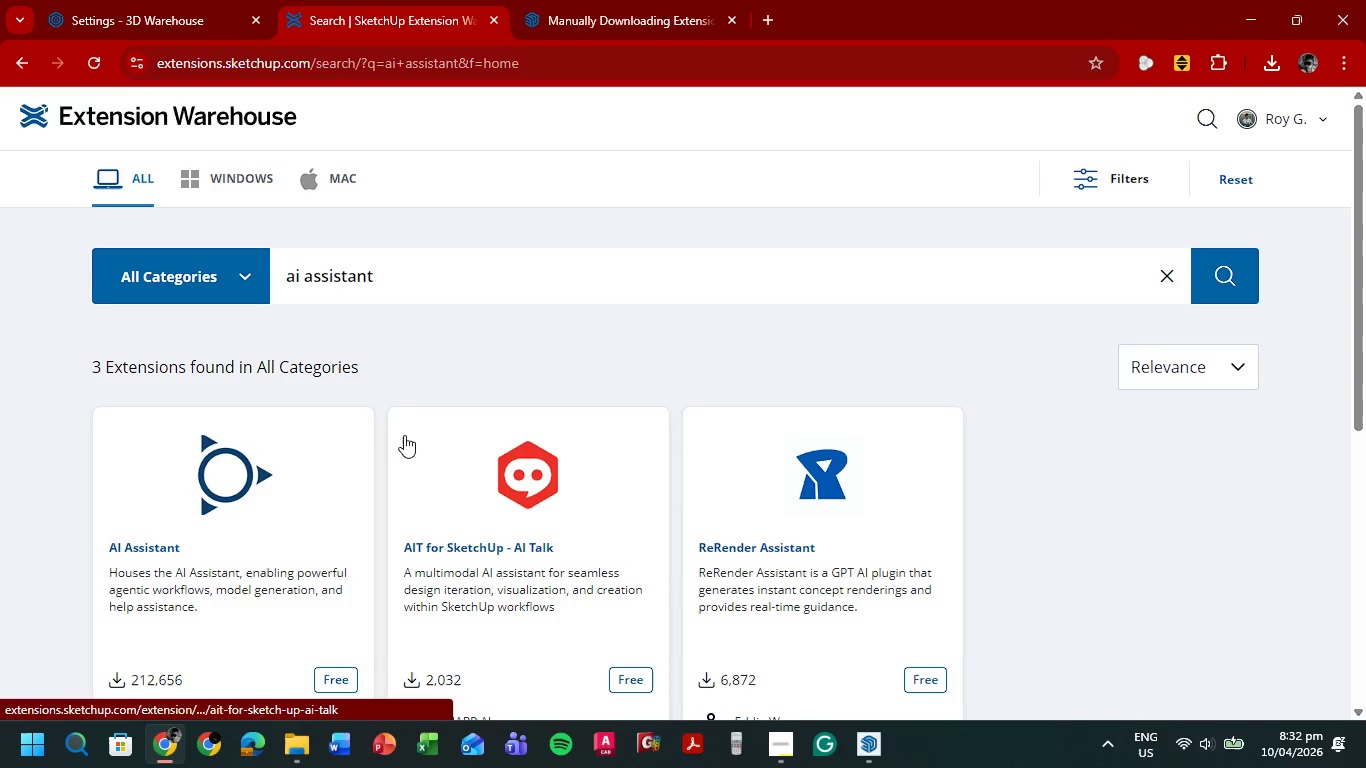 
scroll: coordinate [366, 414], scroll_direction: down, amount: 2.0
 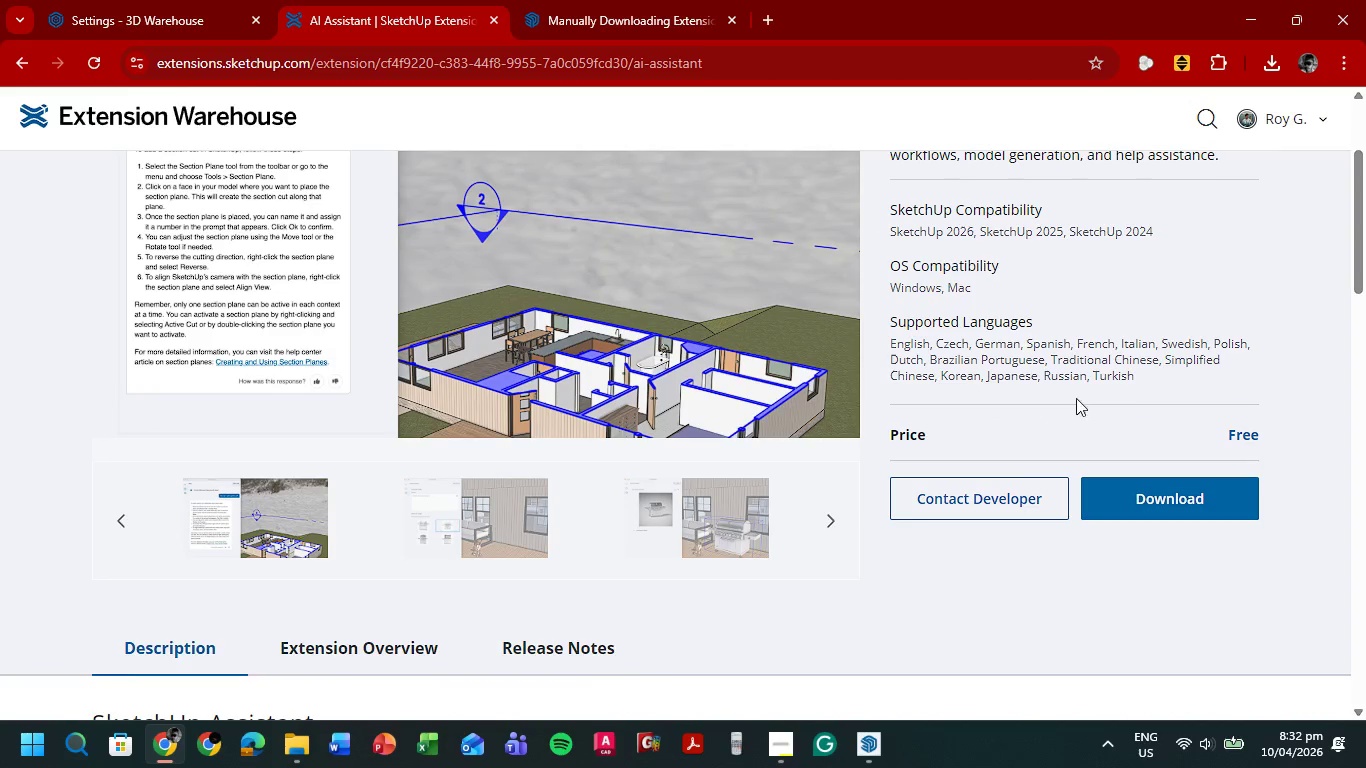 
scroll: coordinate [1172, 367], scroll_direction: up, amount: 2.0
 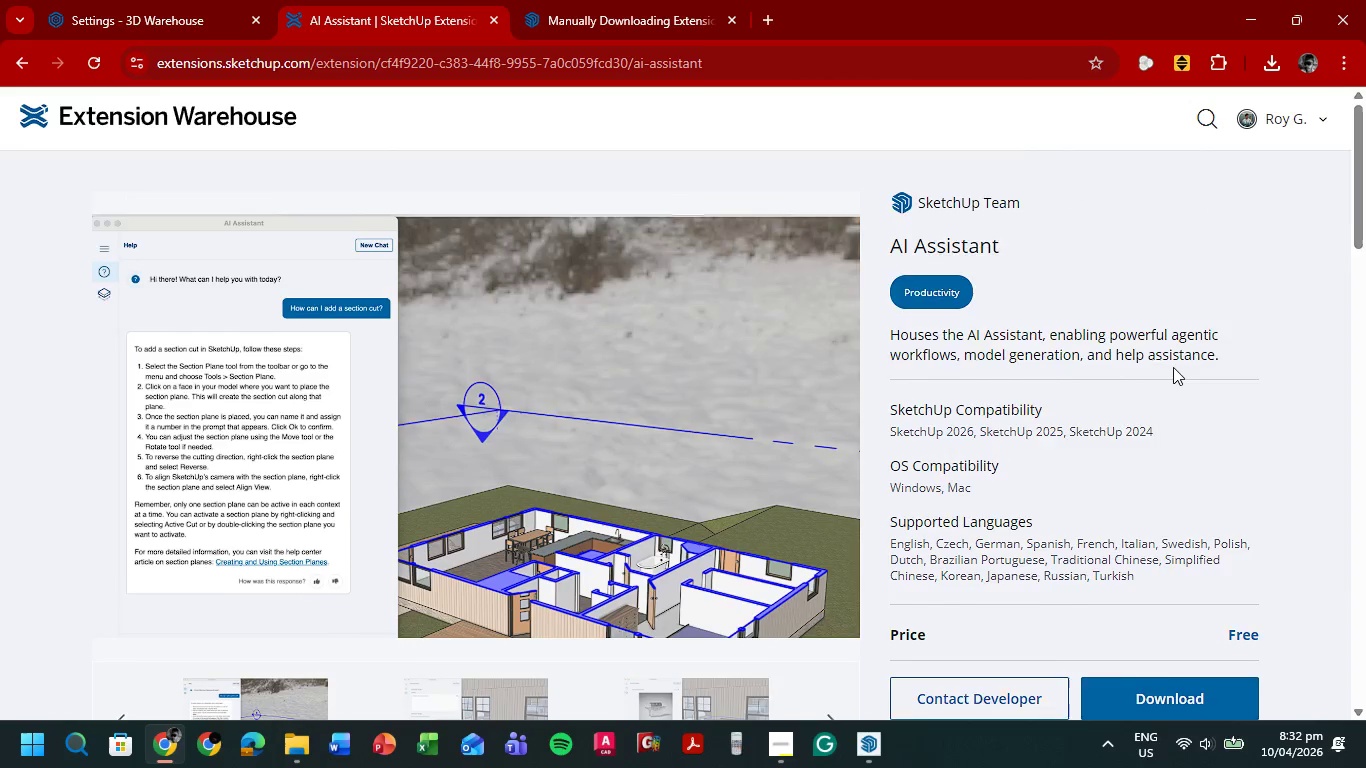 
scroll: coordinate [1173, 367], scroll_direction: down, amount: 1.0
 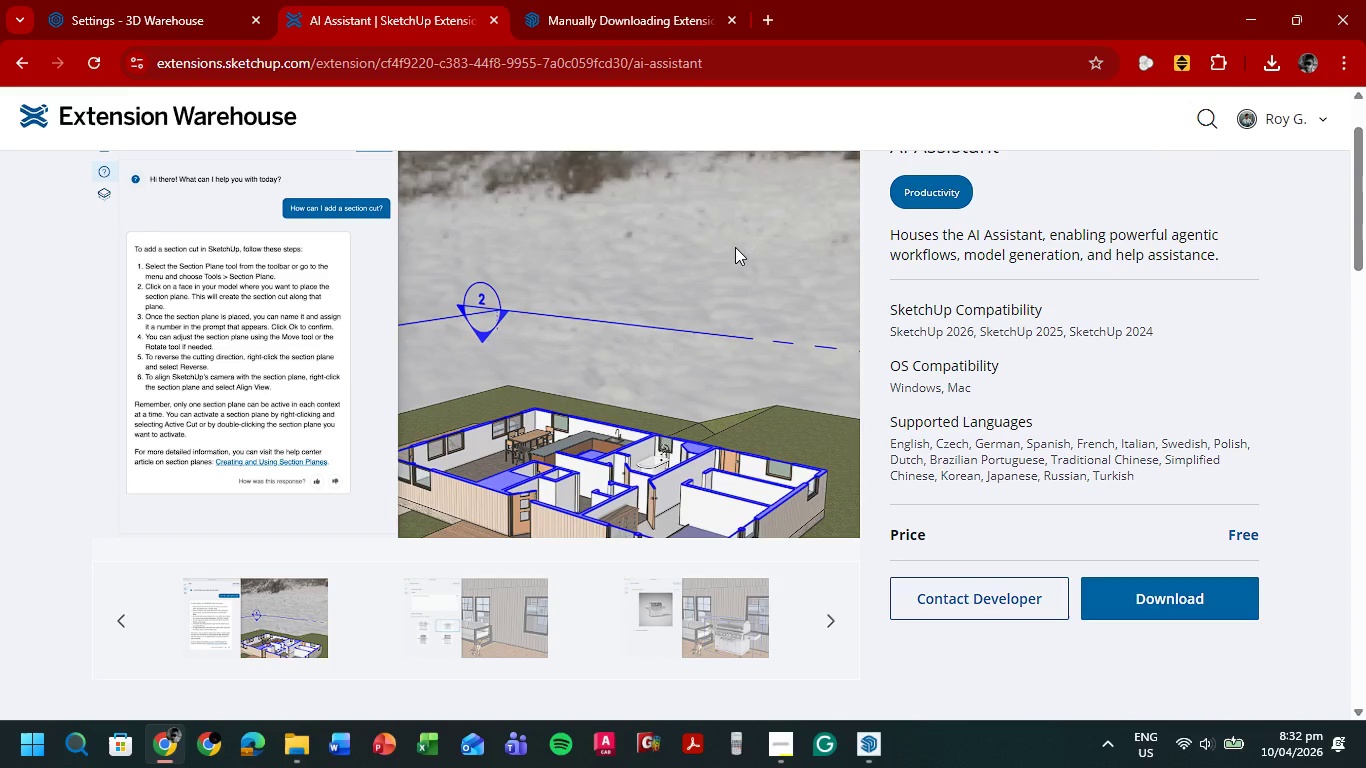 
wait(12.86)
 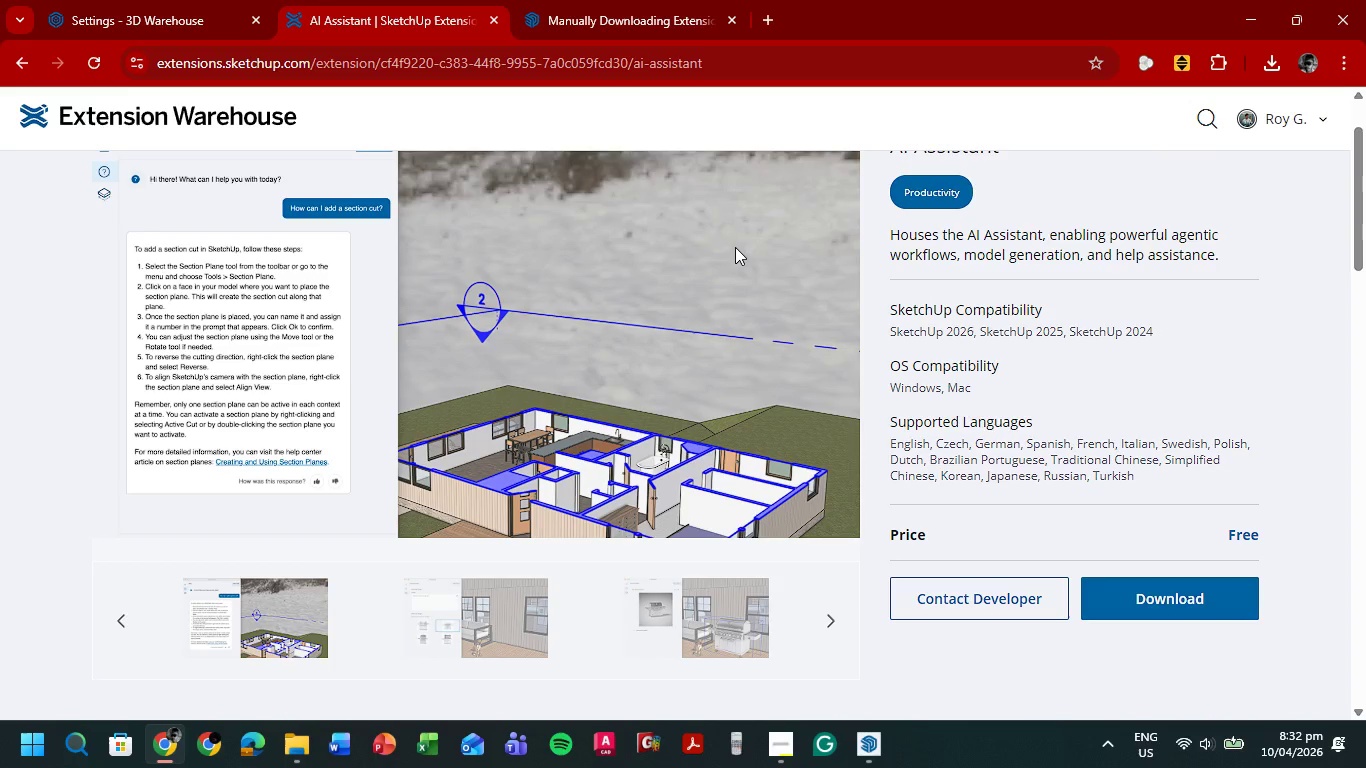 
left_click([491, 18])
 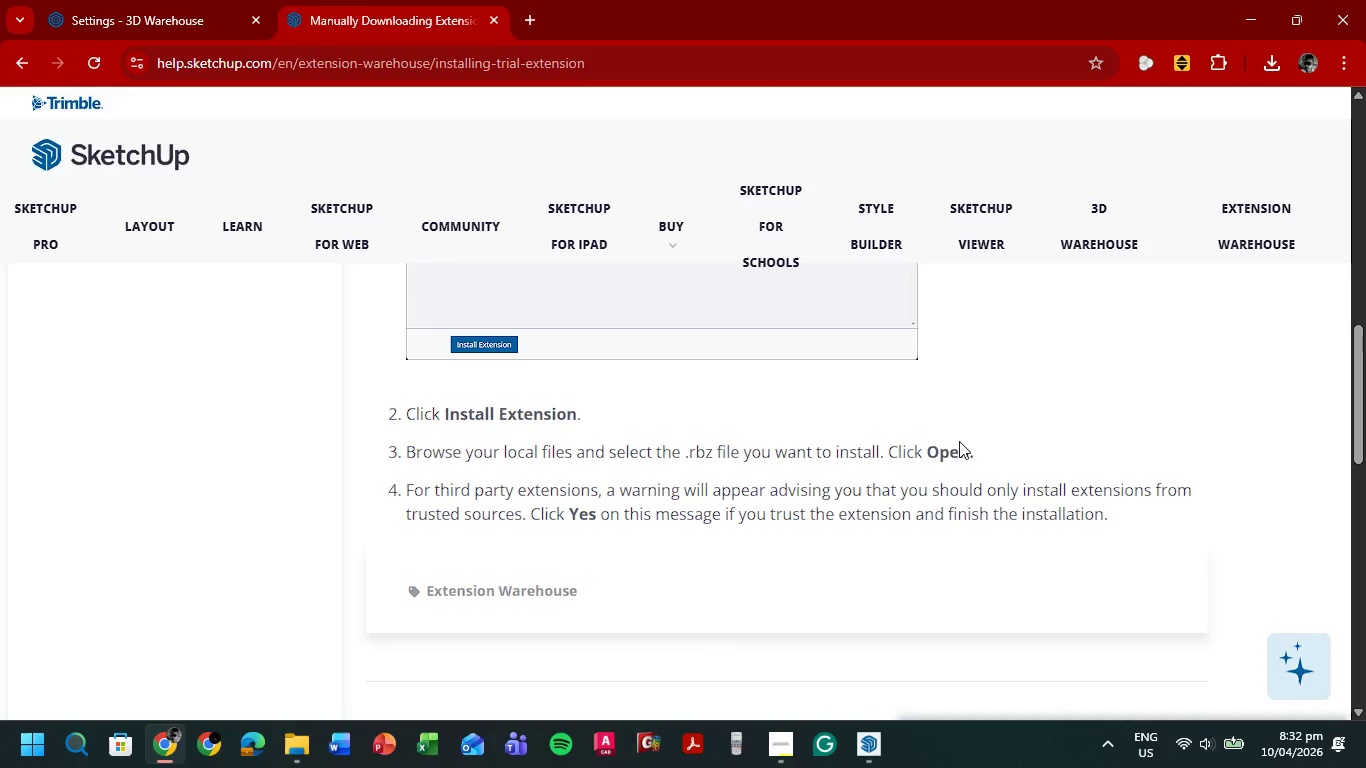 
scroll: coordinate [1006, 443], scroll_direction: up, amount: 2.0
 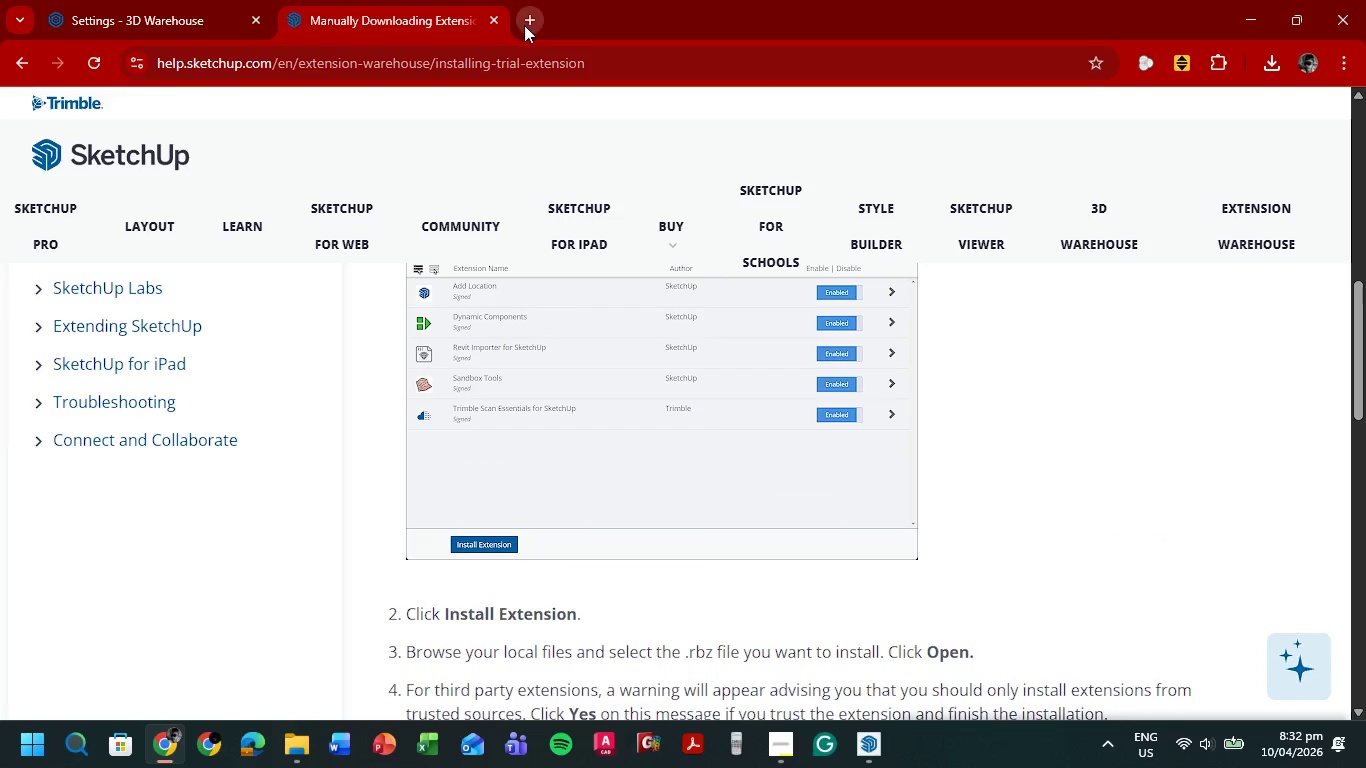 
left_click([530, 20])
 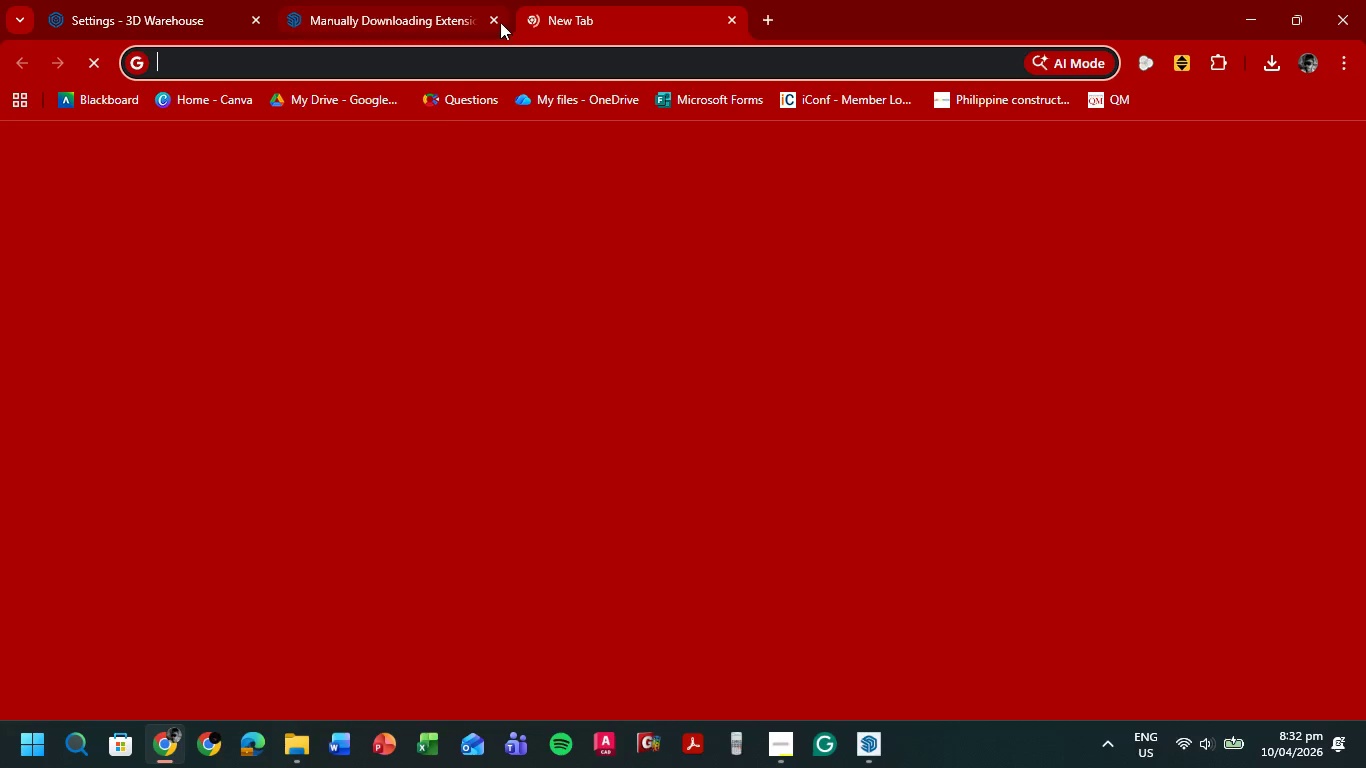 
left_click([496, 19])
 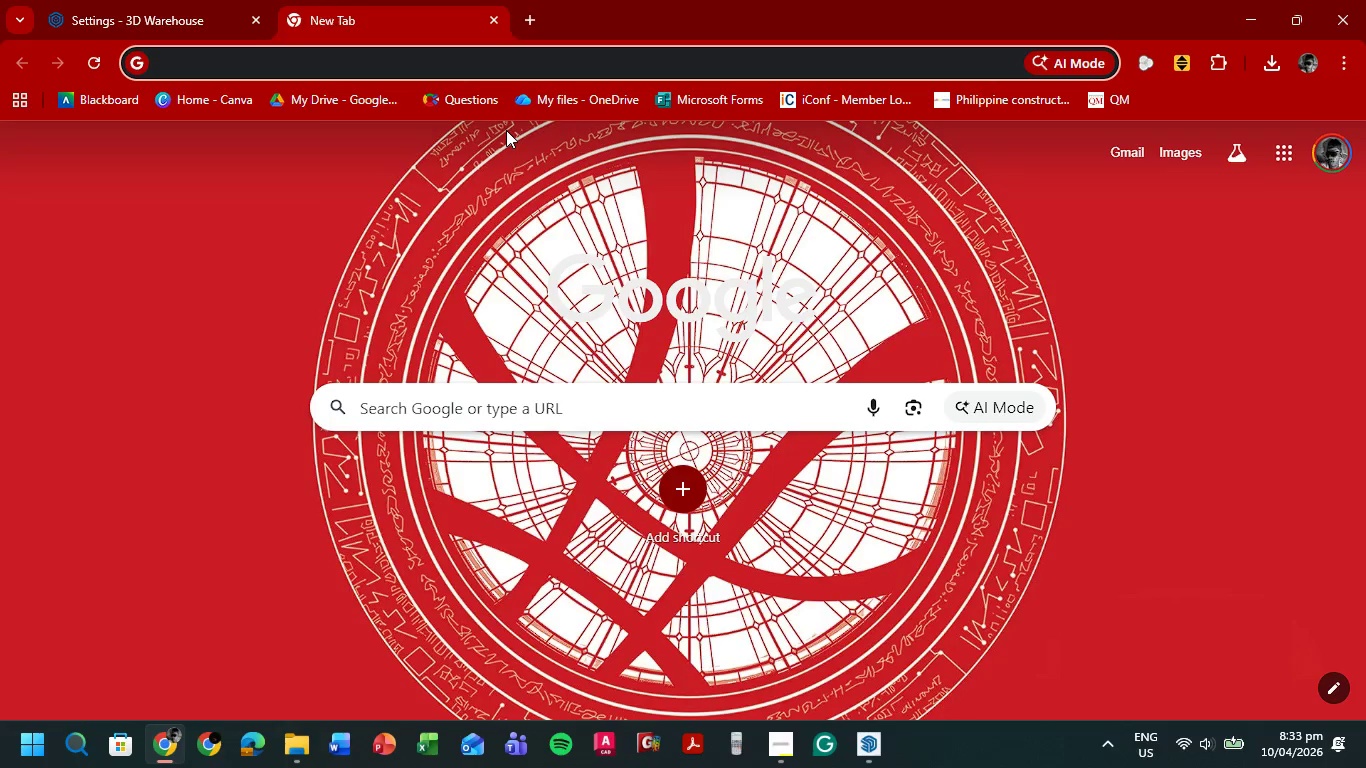 
wait(30.61)
 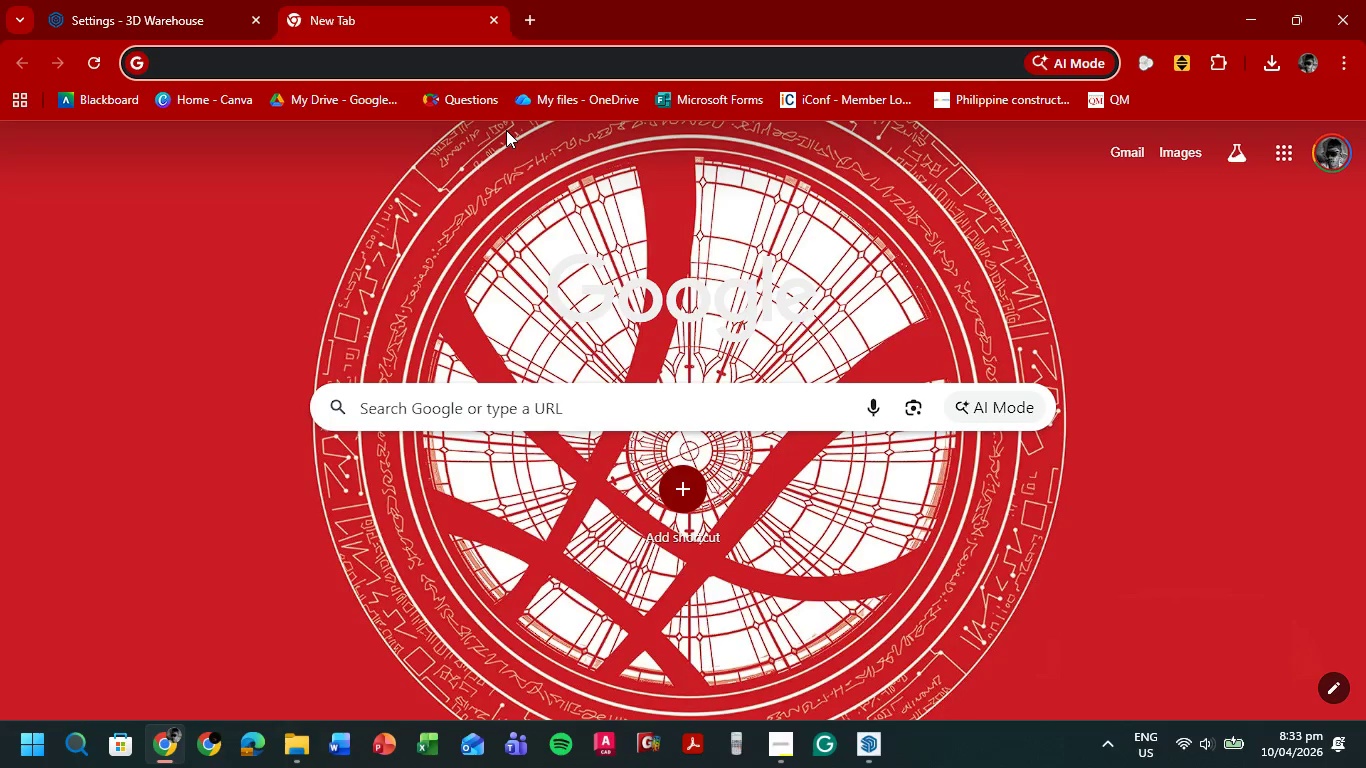 
left_click([492, 14])
 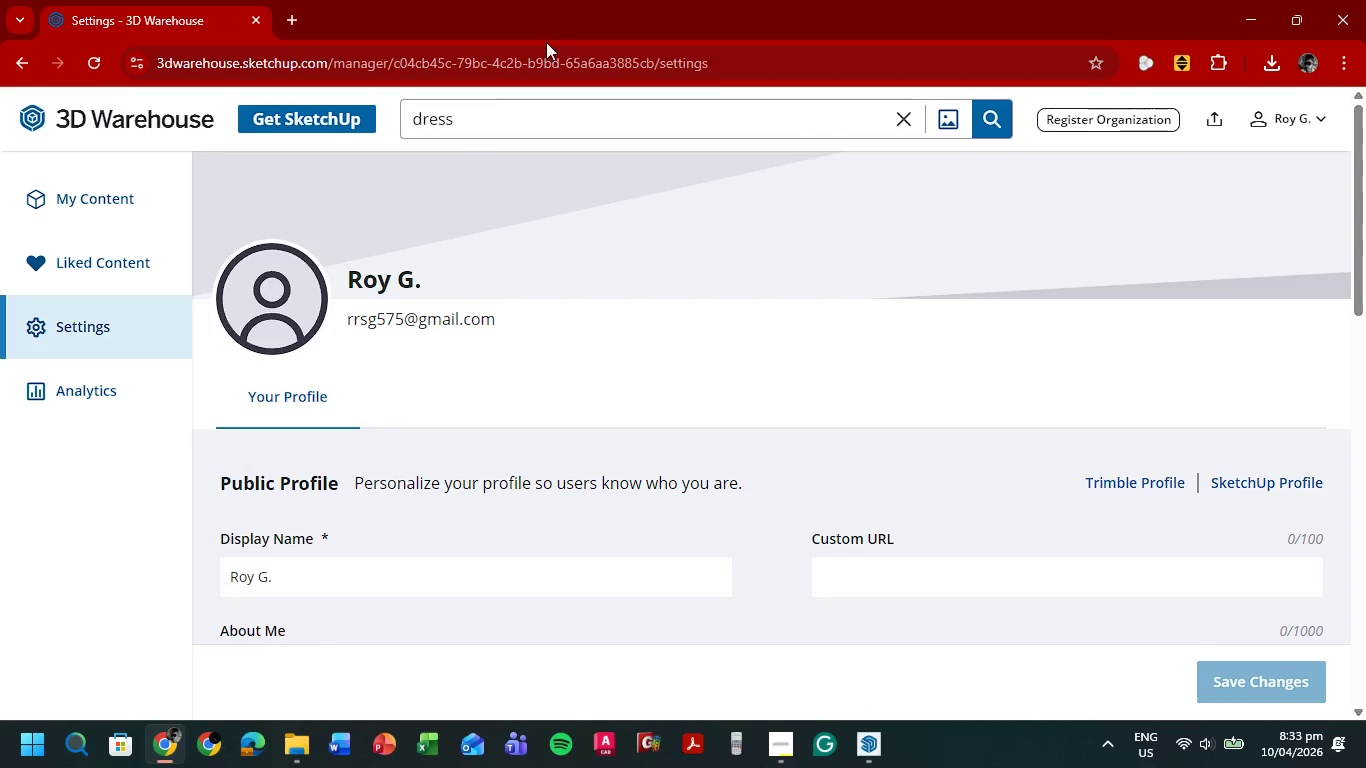 
left_click([88, 202])
 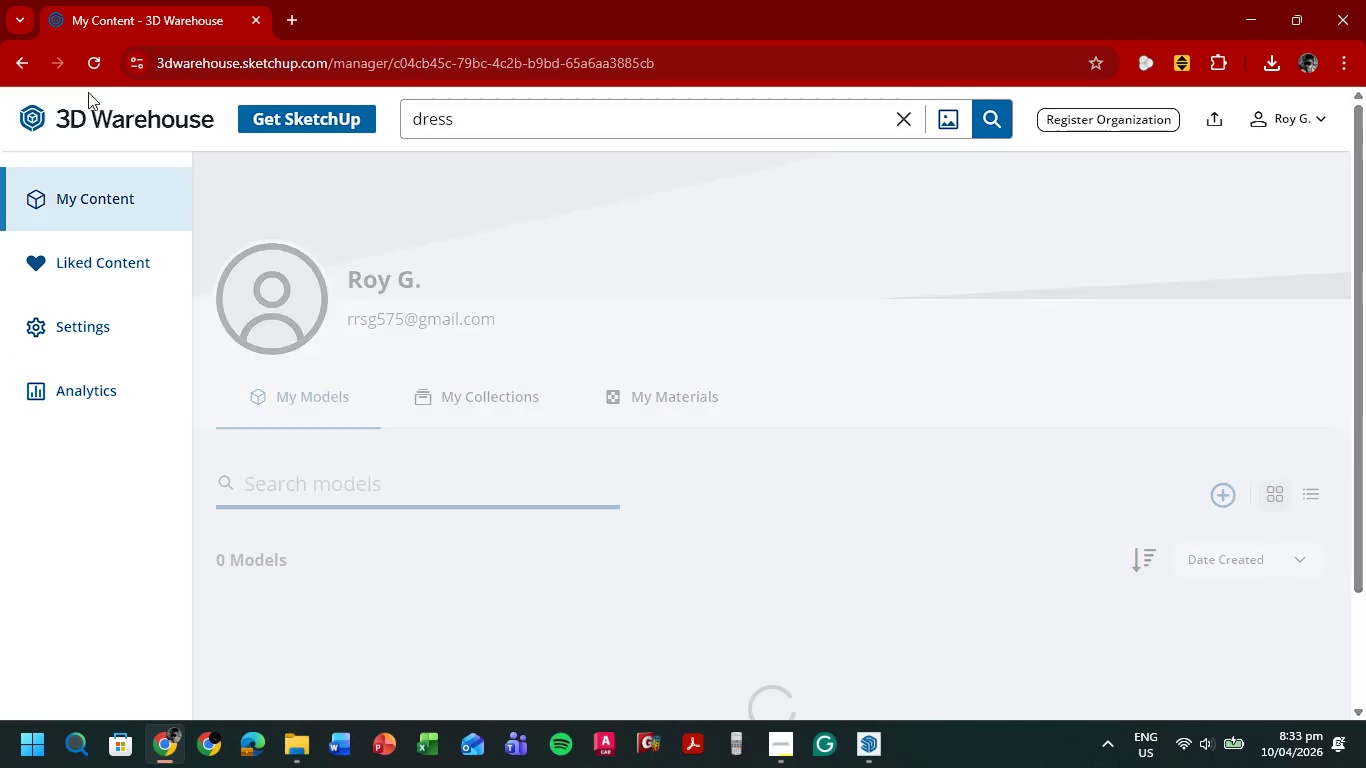 
left_click([119, 130])
 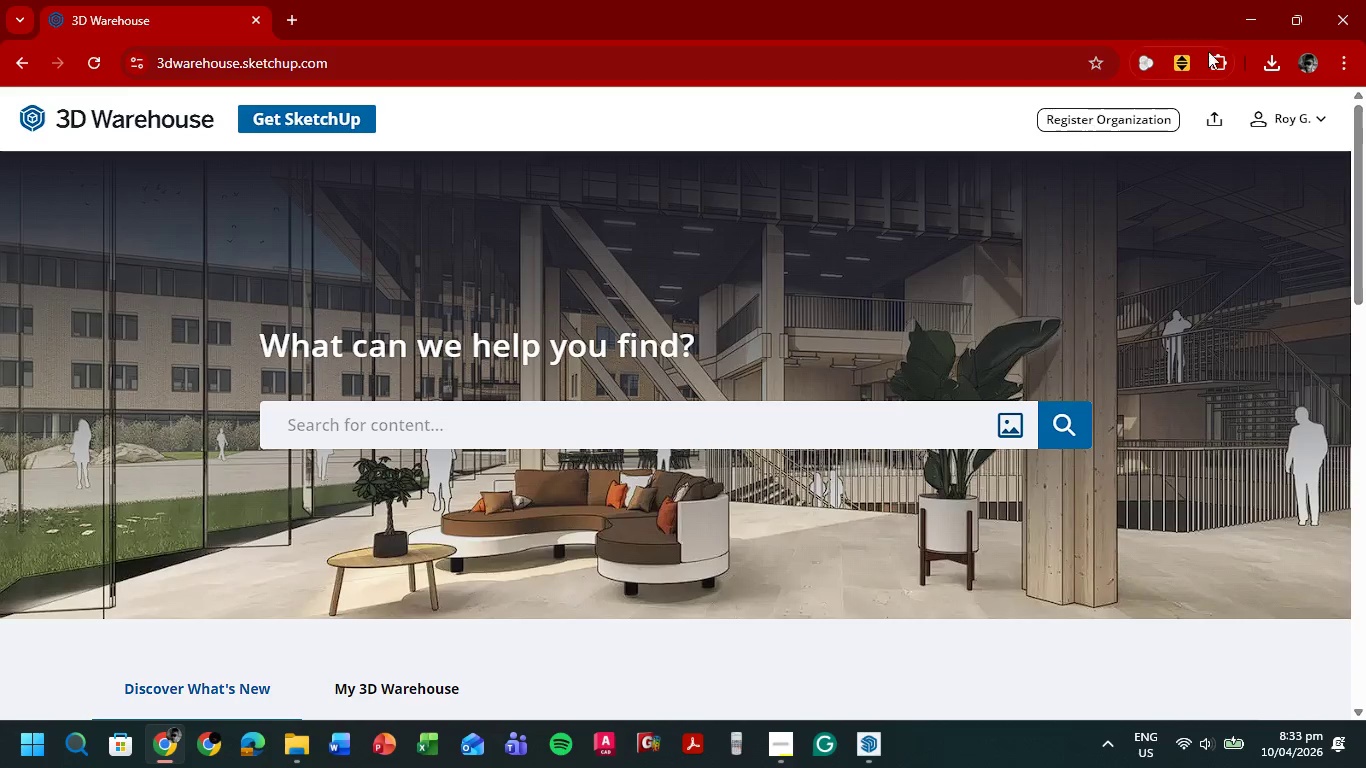 
left_click([1250, 25])
 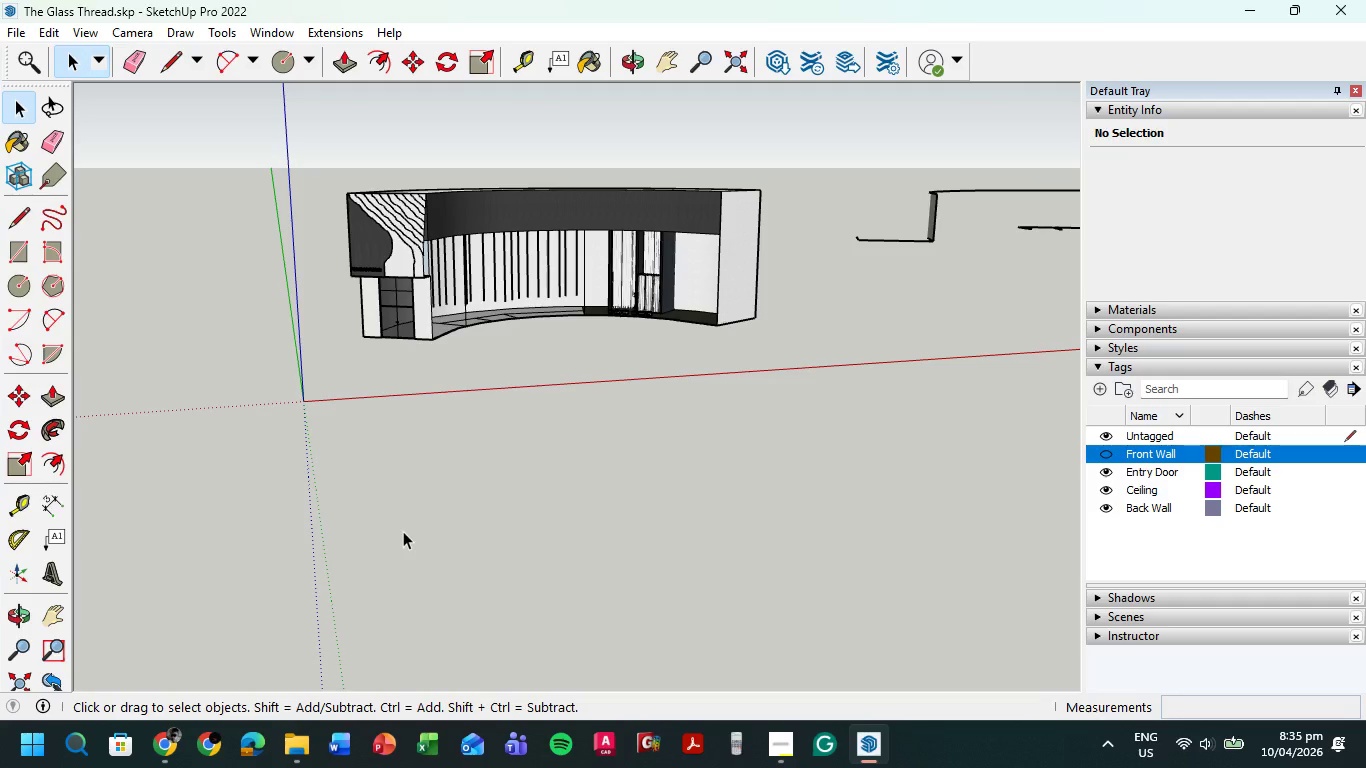 
wait(112.58)
 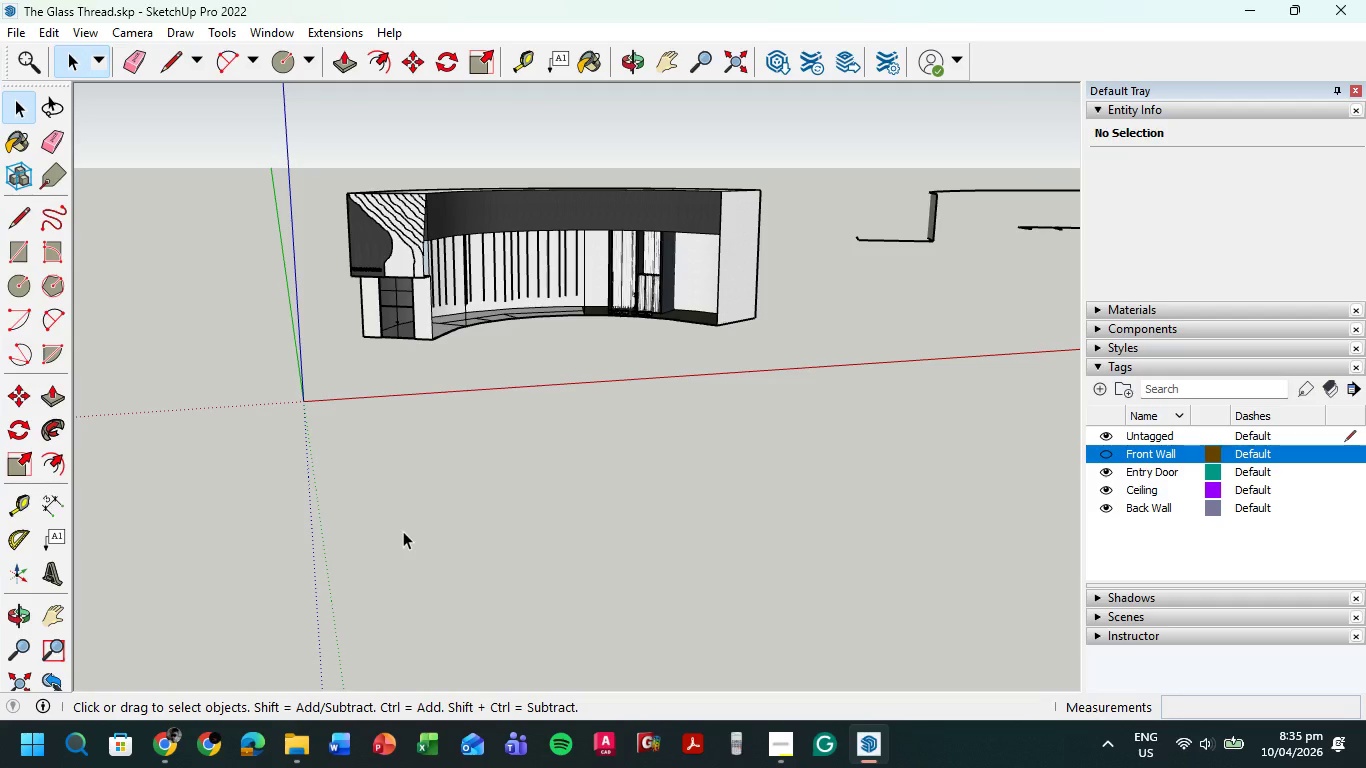 
scroll: coordinate [356, 419], scroll_direction: down, amount: 3.0
 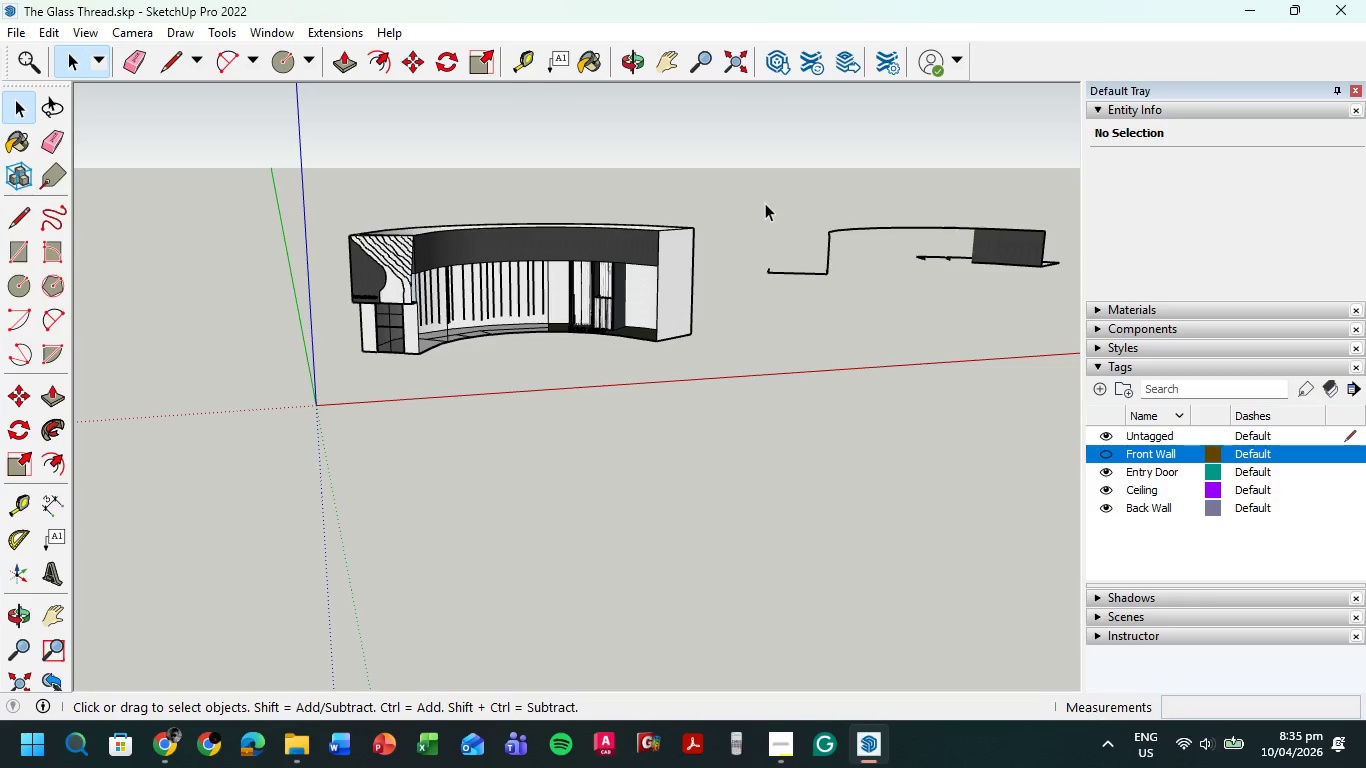 
left_click_drag(start_coordinate=[750, 188], to_coordinate=[1074, 304])
 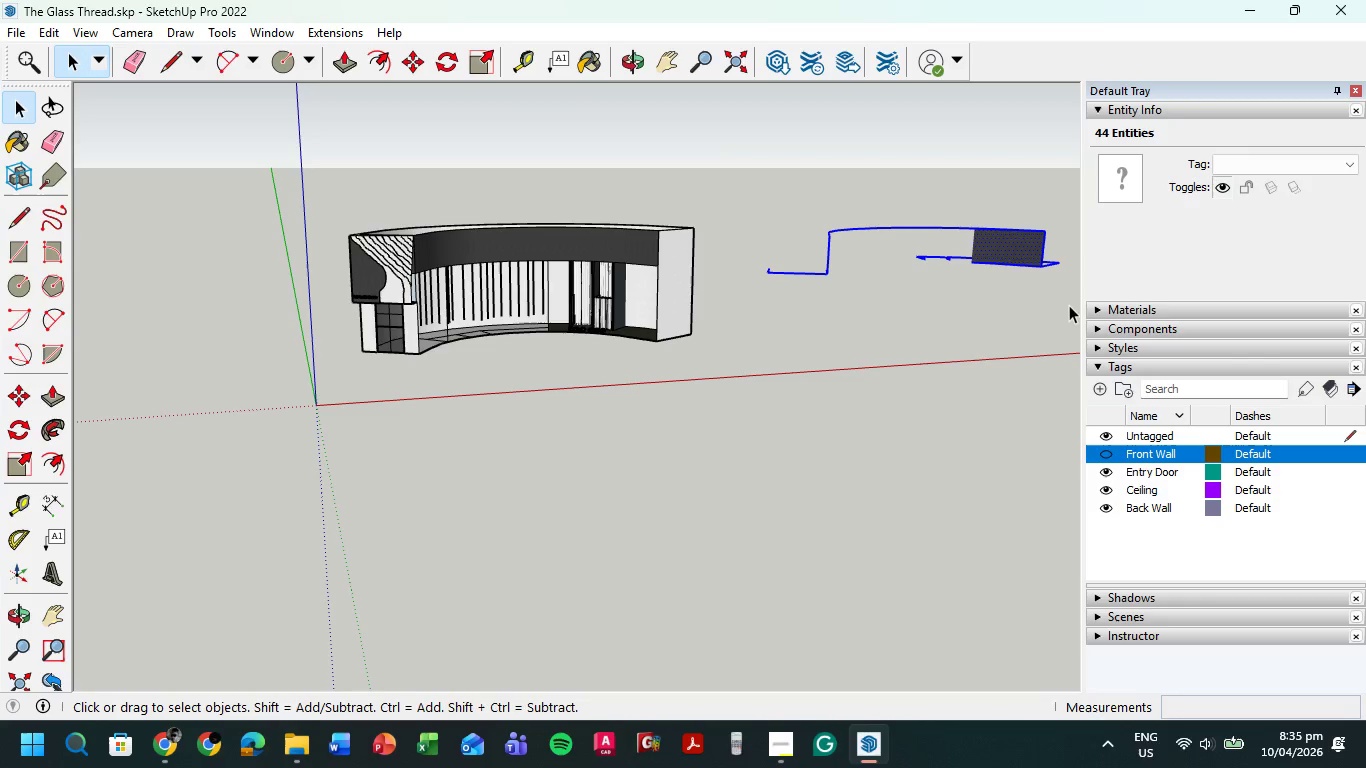 
key(Delete)
 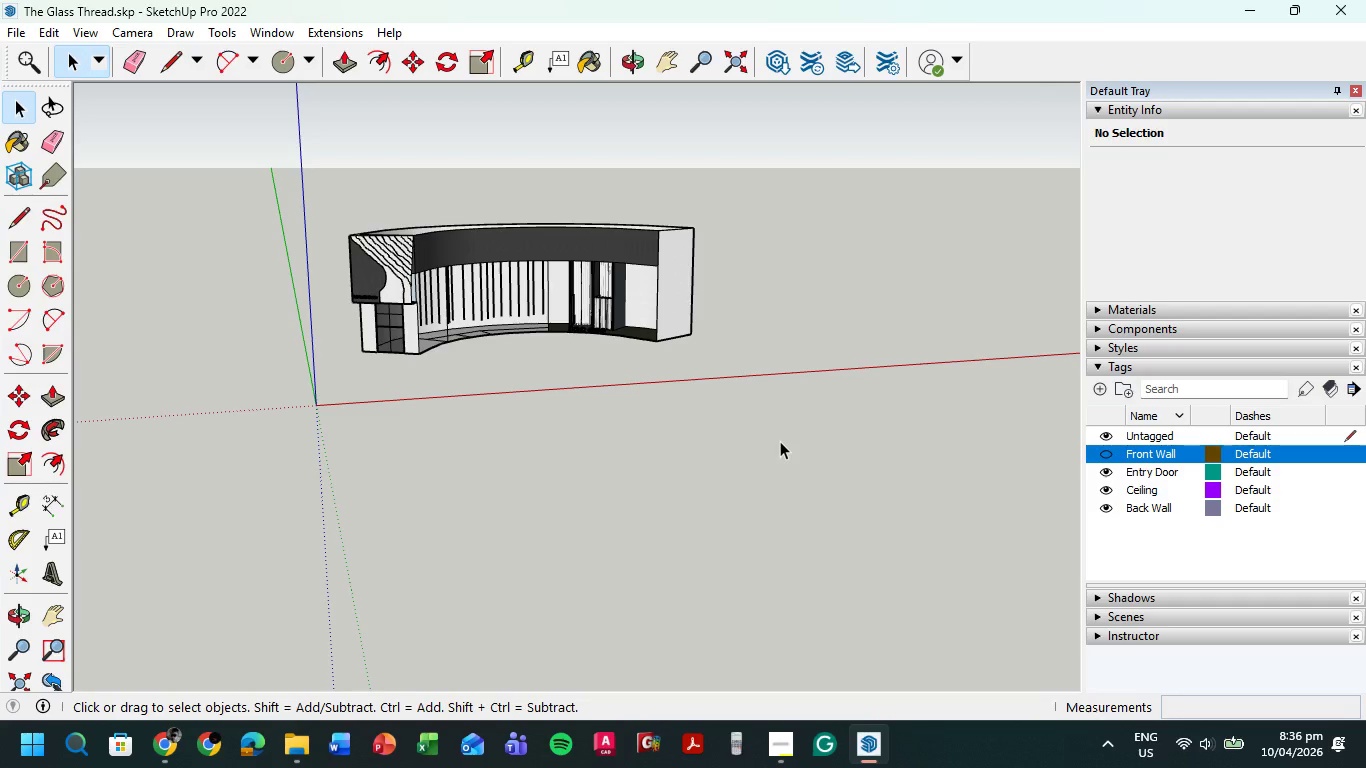 
wait(52.44)
 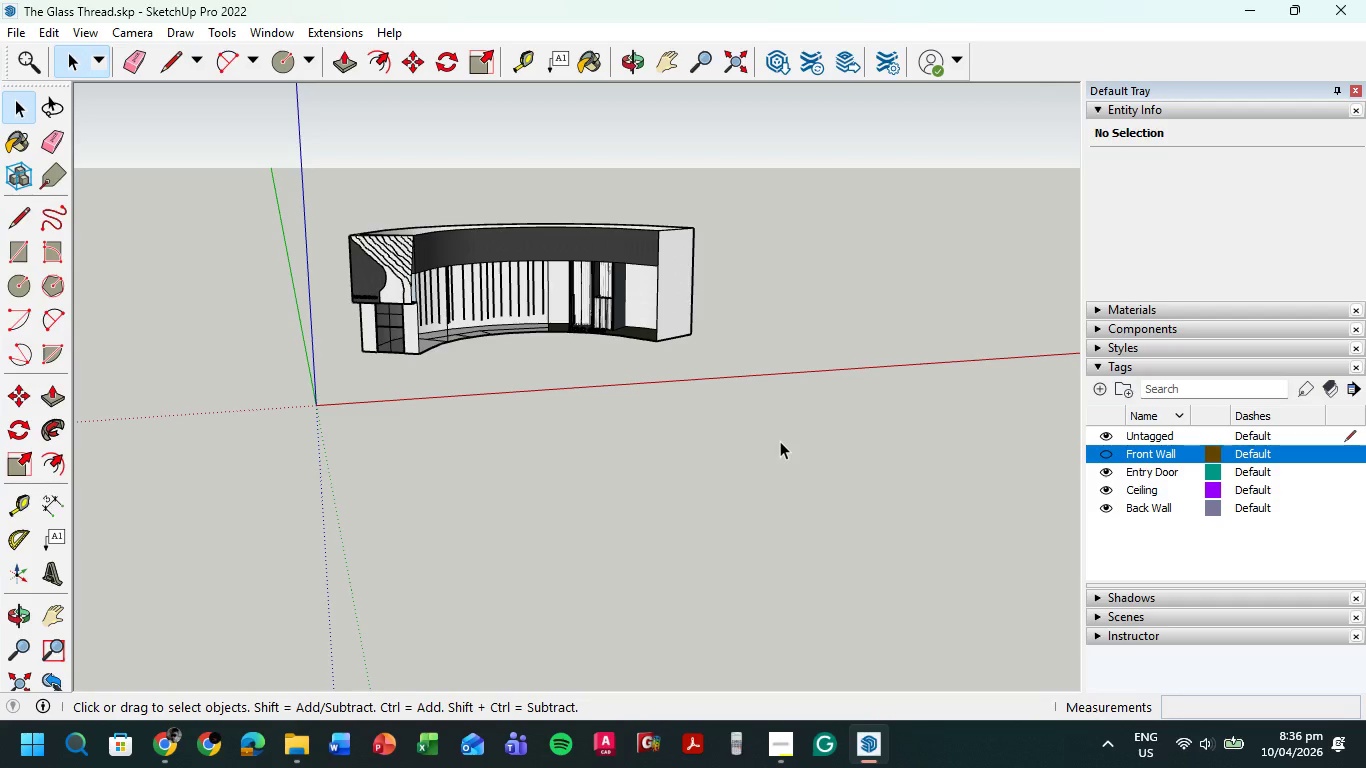 
scroll: coordinate [579, 436], scroll_direction: up, amount: 12.0
 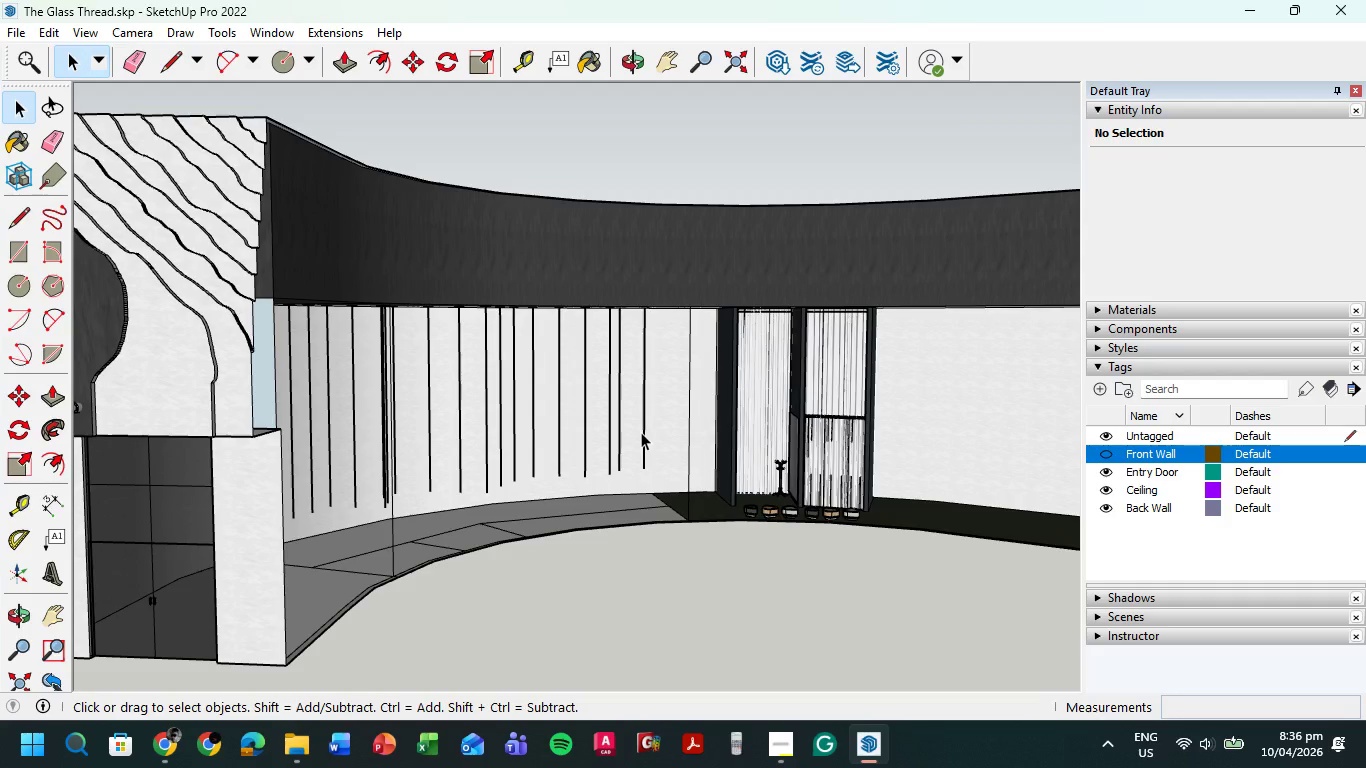 
wait(11.26)
 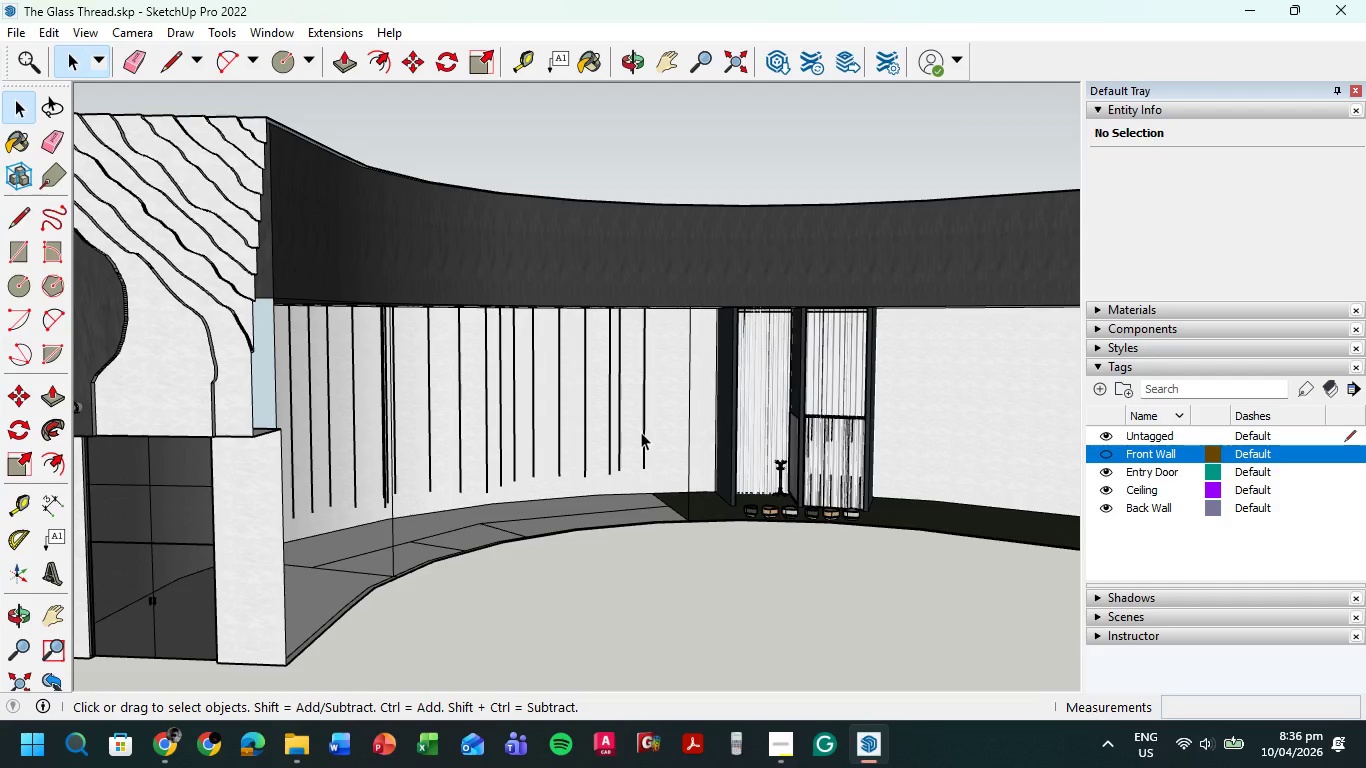 
hold_key(key=ShiftLeft, duration=0.45)
 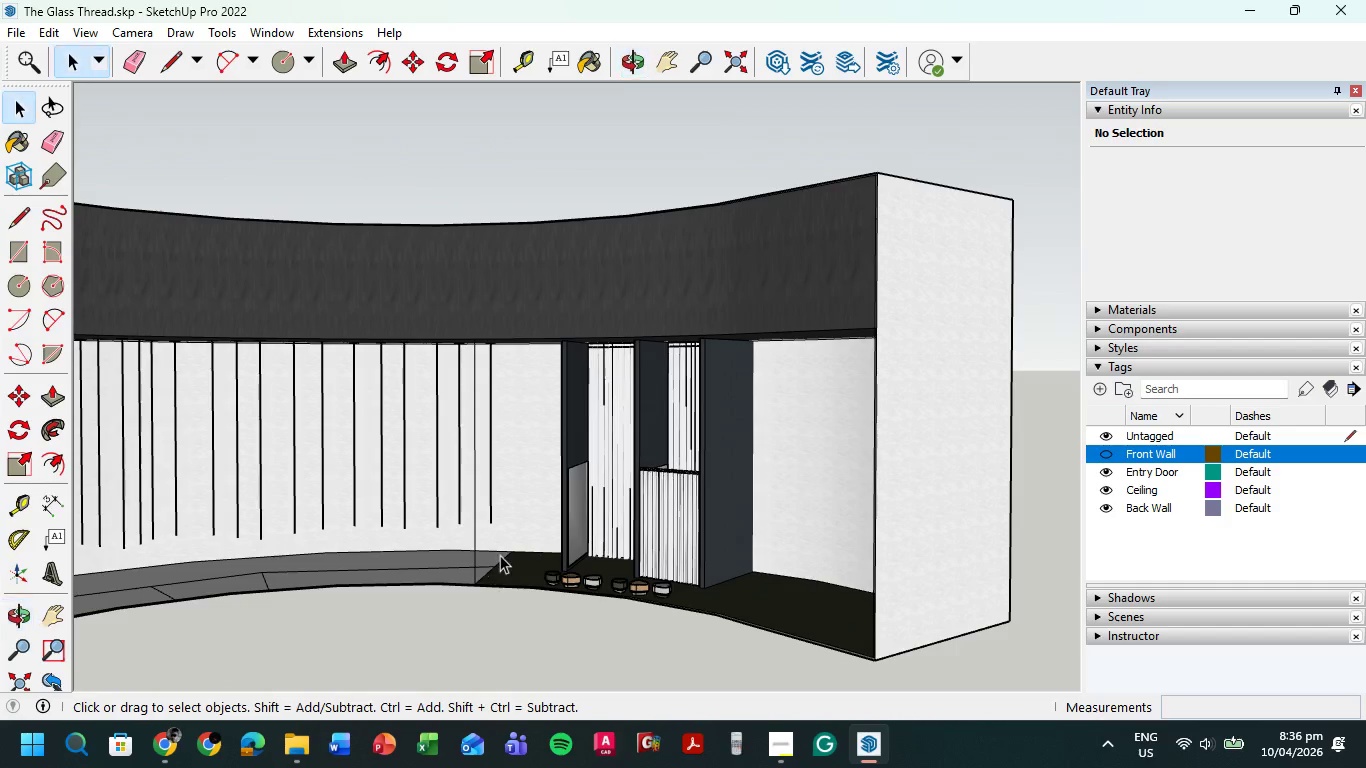 
scroll: coordinate [503, 547], scroll_direction: up, amount: 5.0
 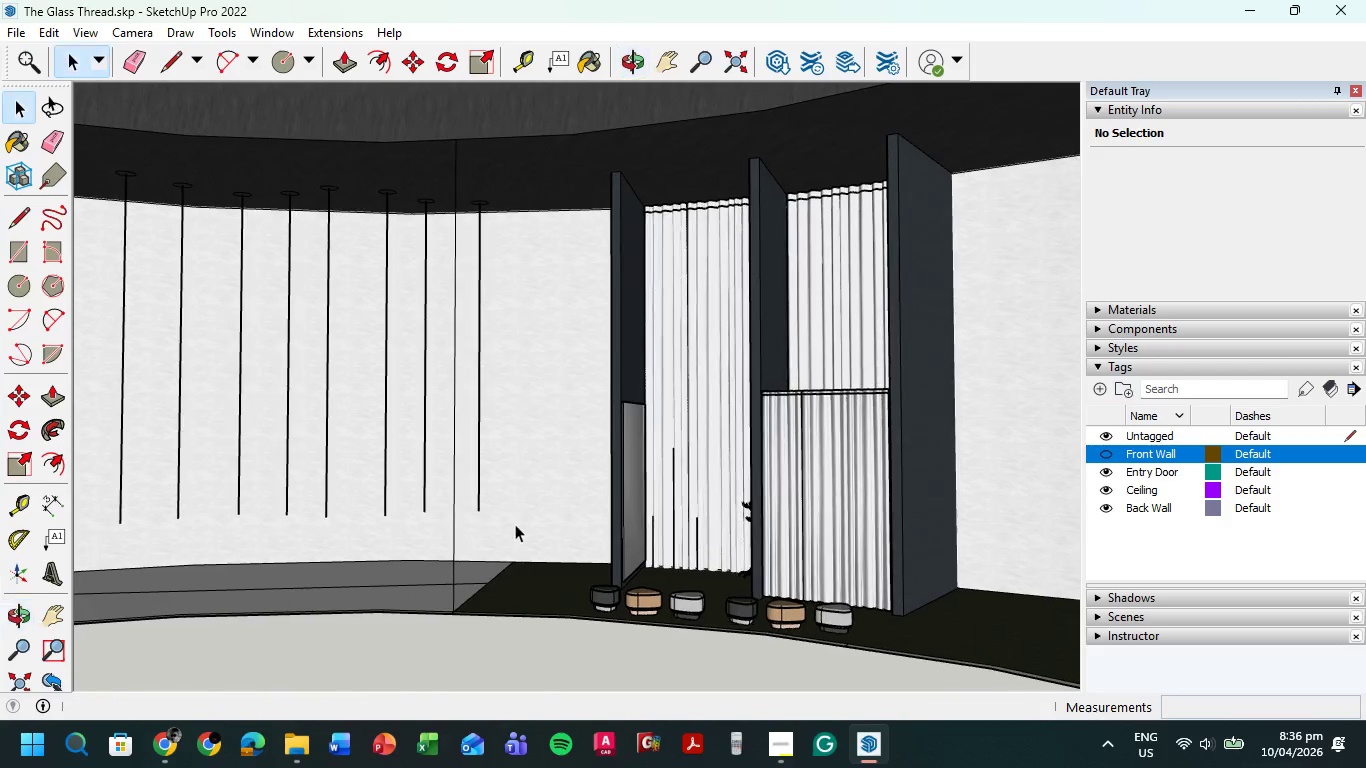 
key(L)
 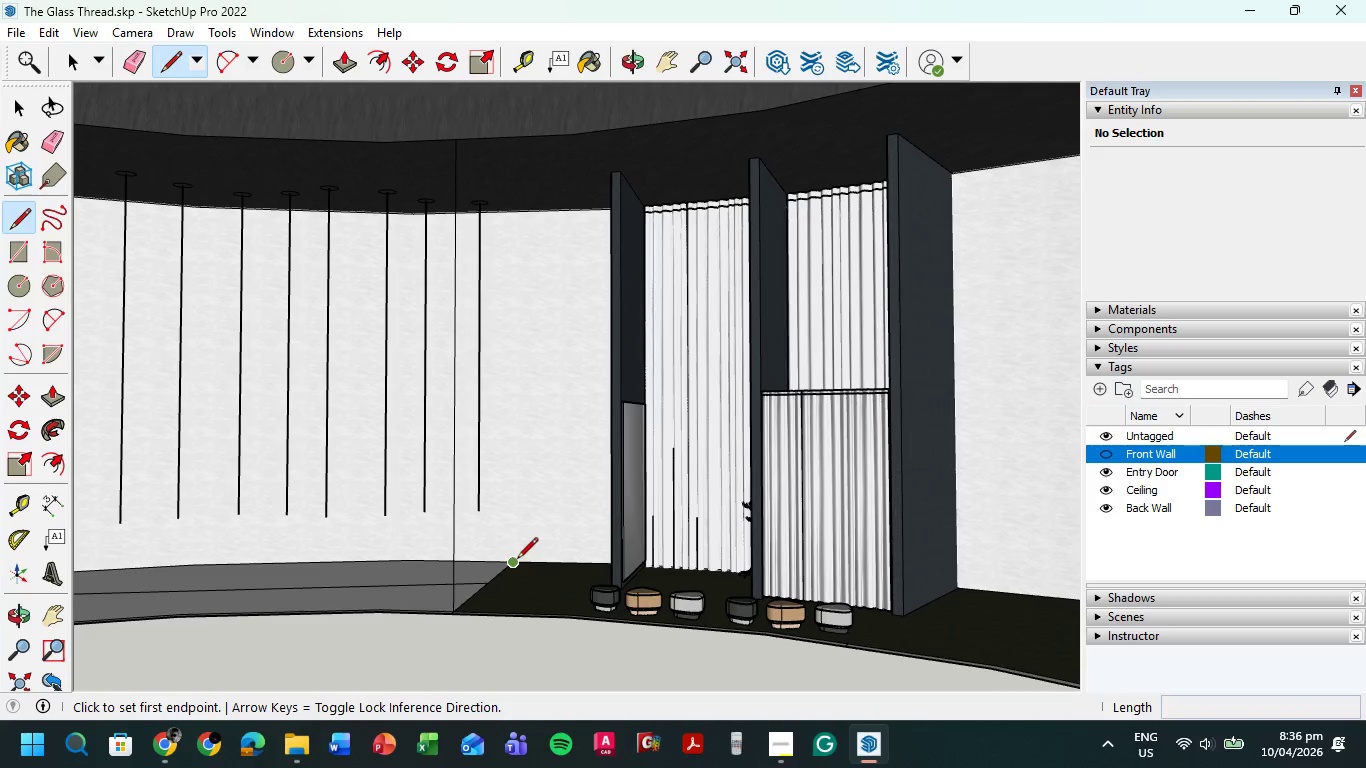 
left_click([517, 560])
 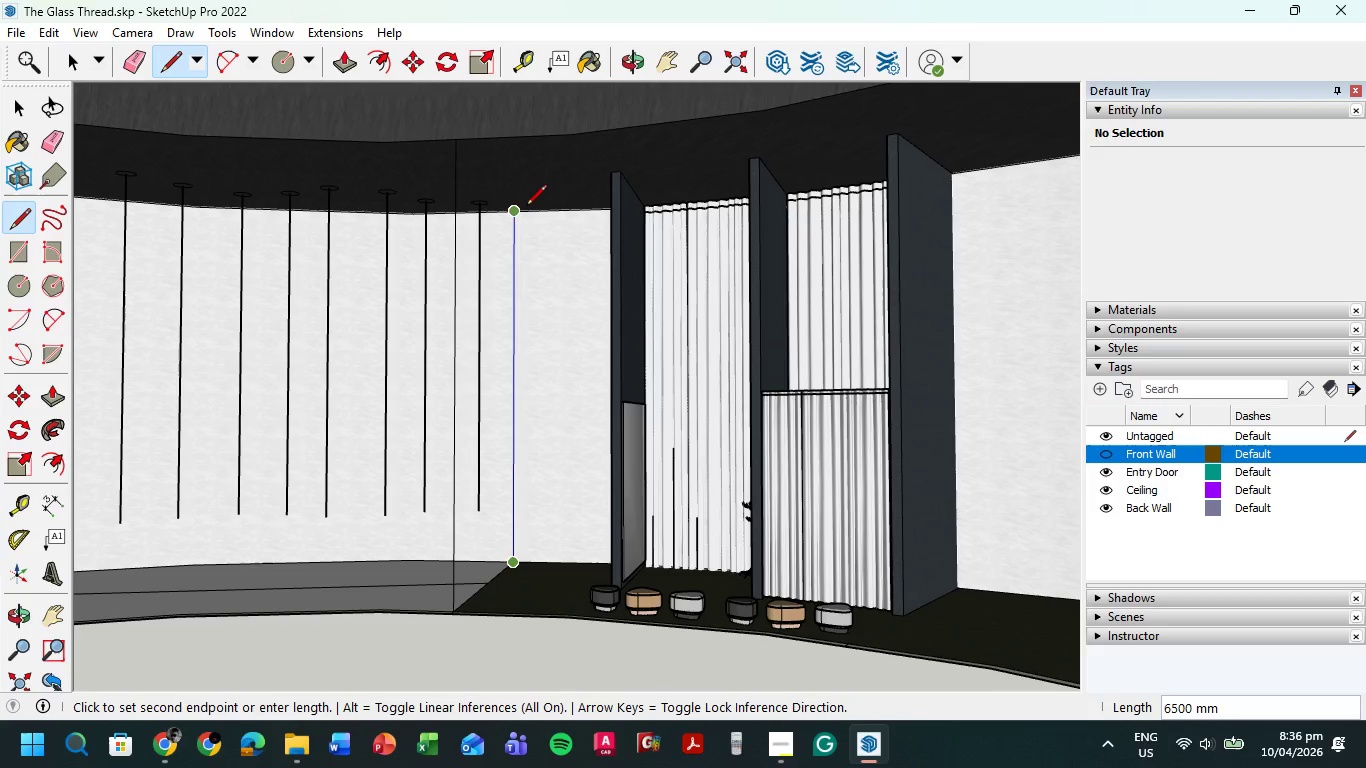 
left_click([521, 206])
 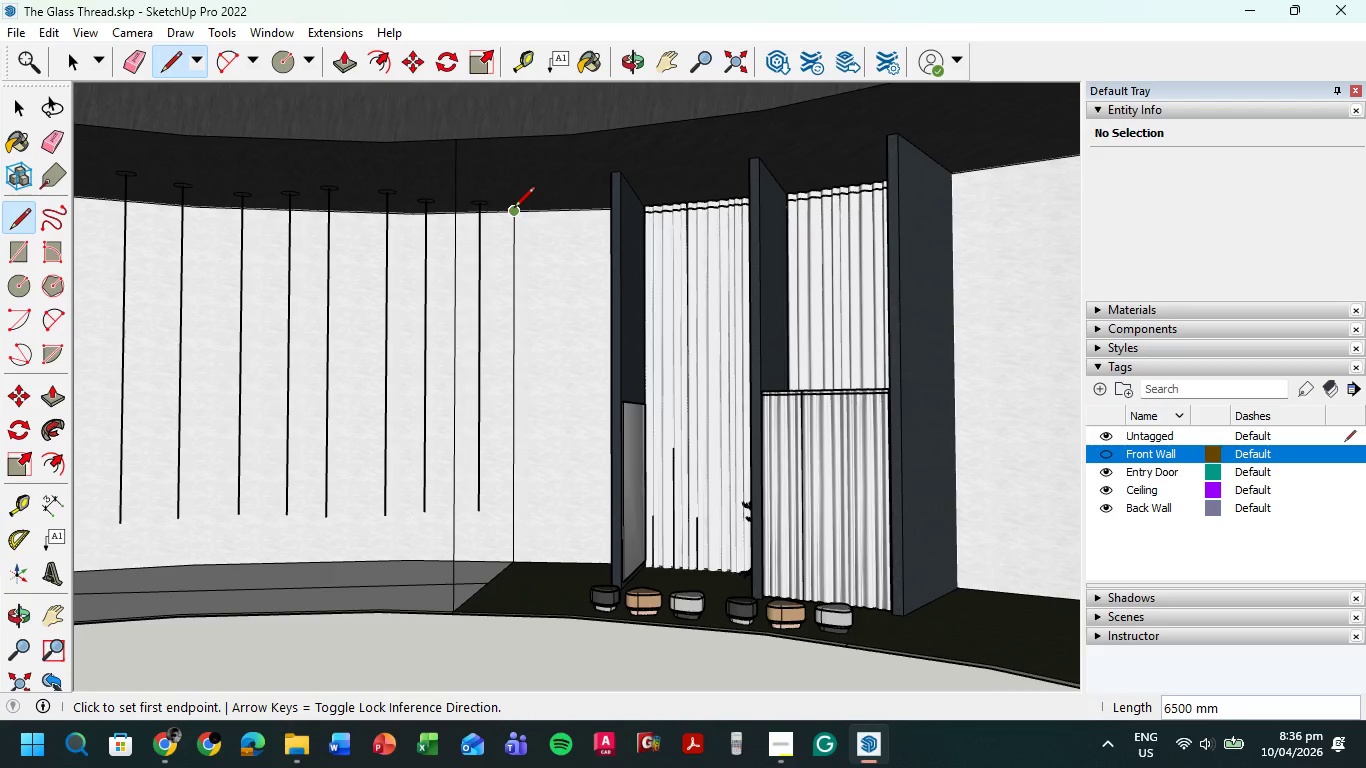 
left_click([514, 210])
 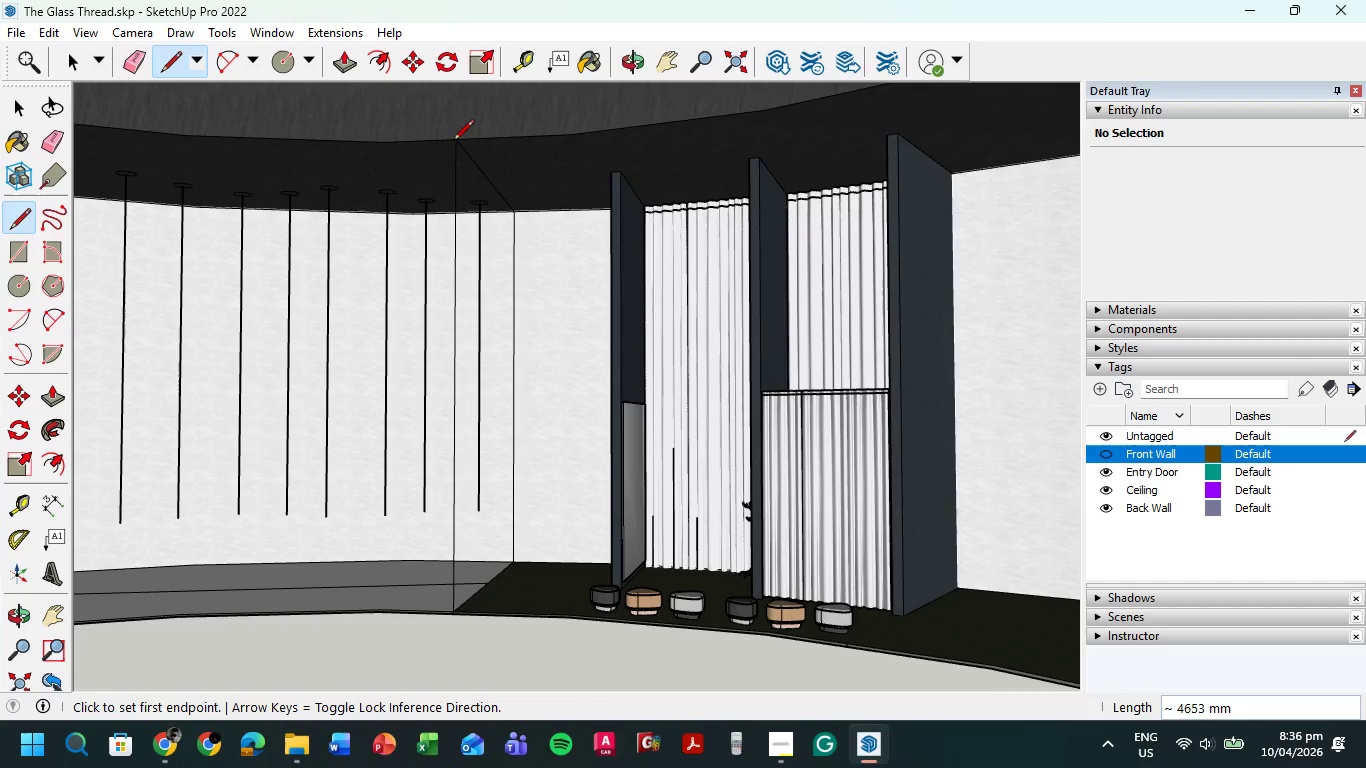 
double_click([454, 142])
 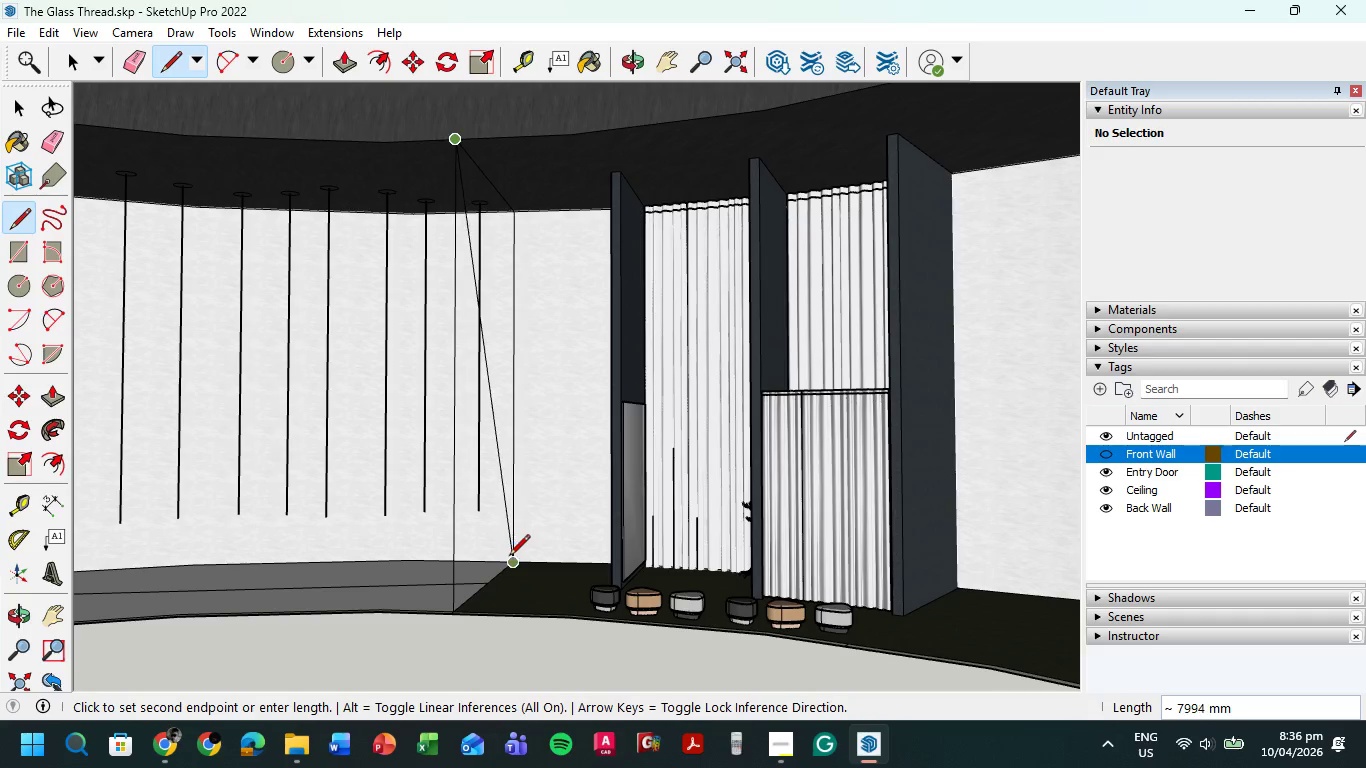 
left_click([510, 559])
 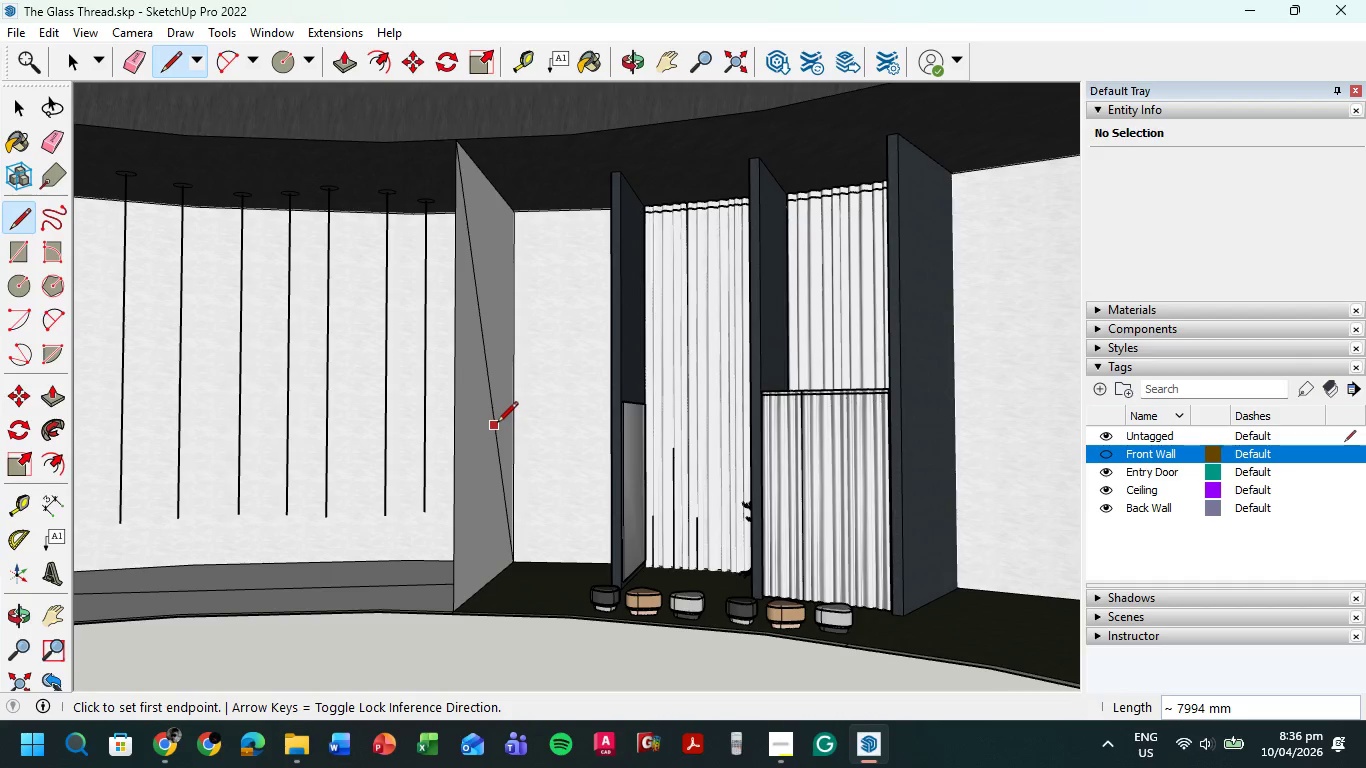 
right_click([497, 420])
 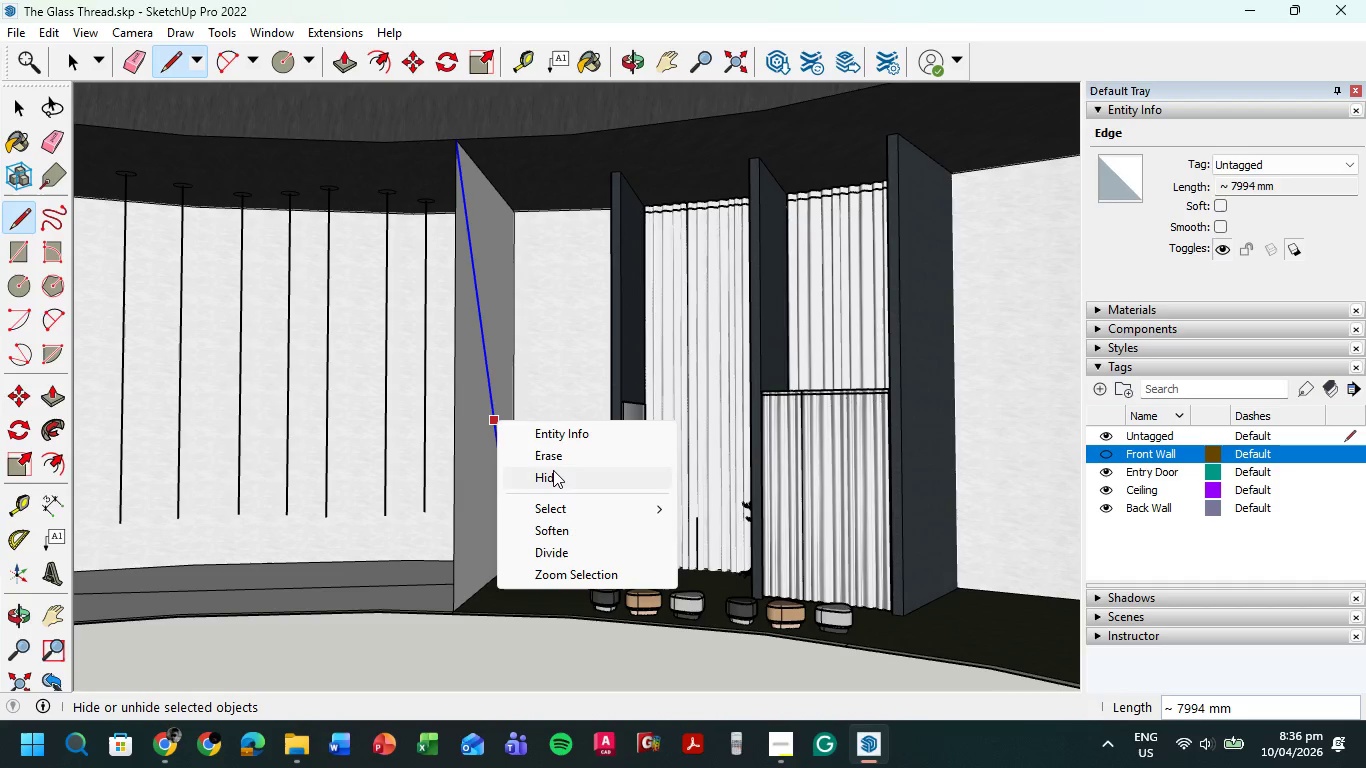 
left_click([553, 470])
 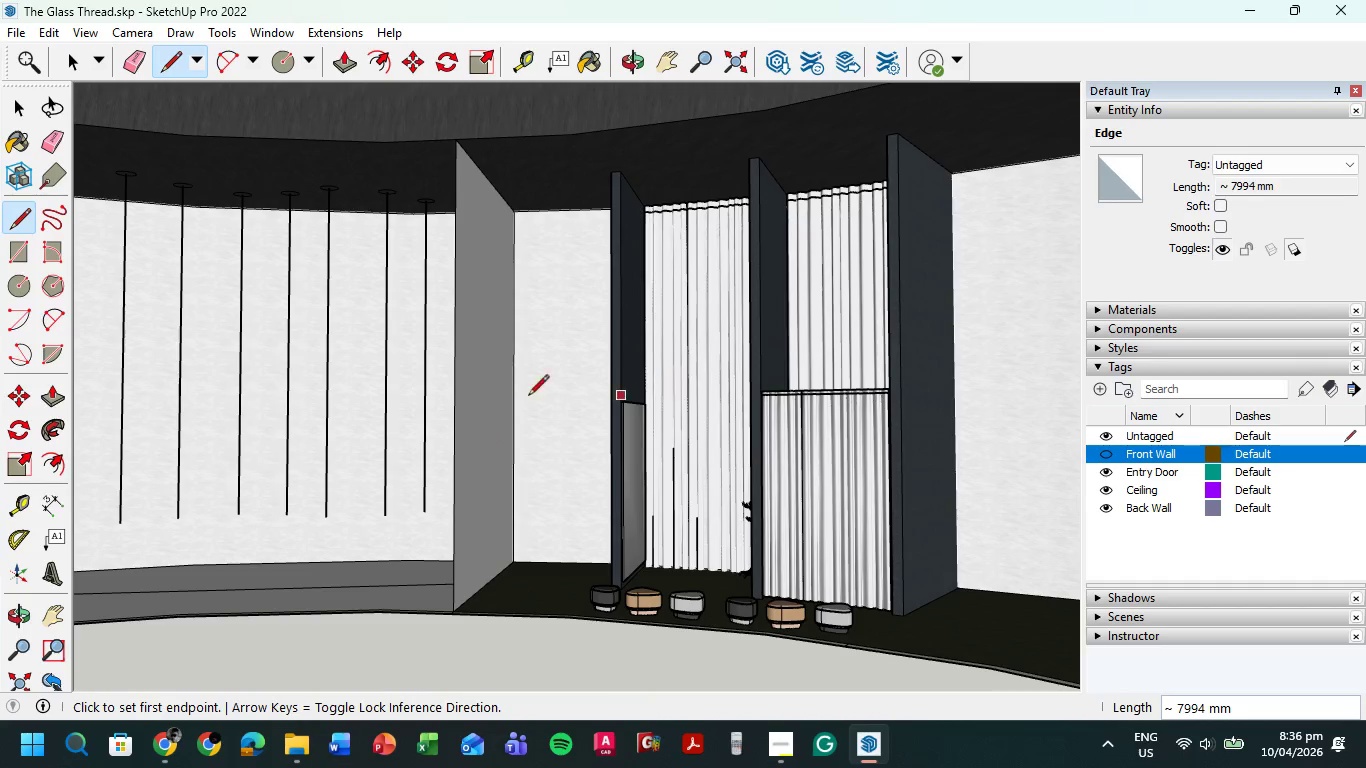 
scroll: coordinate [510, 396], scroll_direction: down, amount: 3.0
 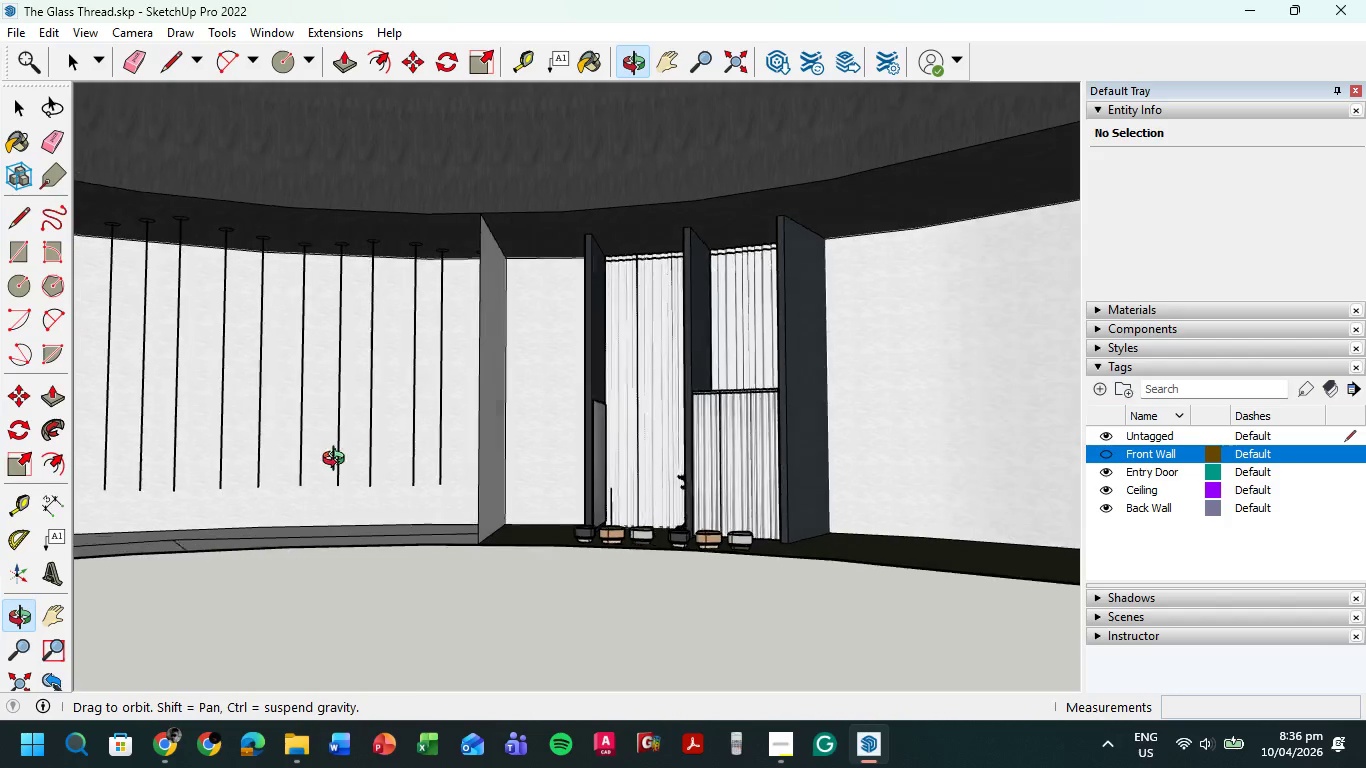 
hold_key(key=ShiftLeft, duration=0.53)
 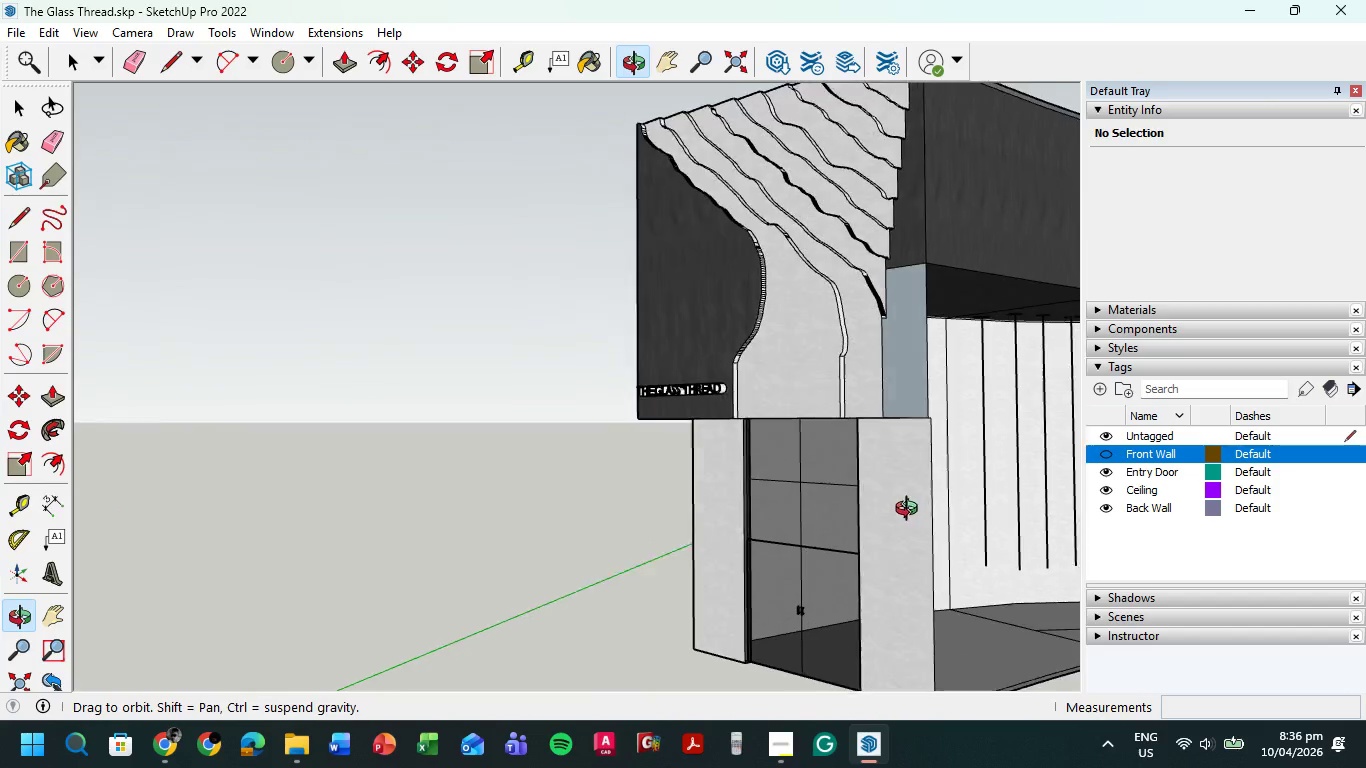 
scroll: coordinate [239, 479], scroll_direction: down, amount: 1.0
 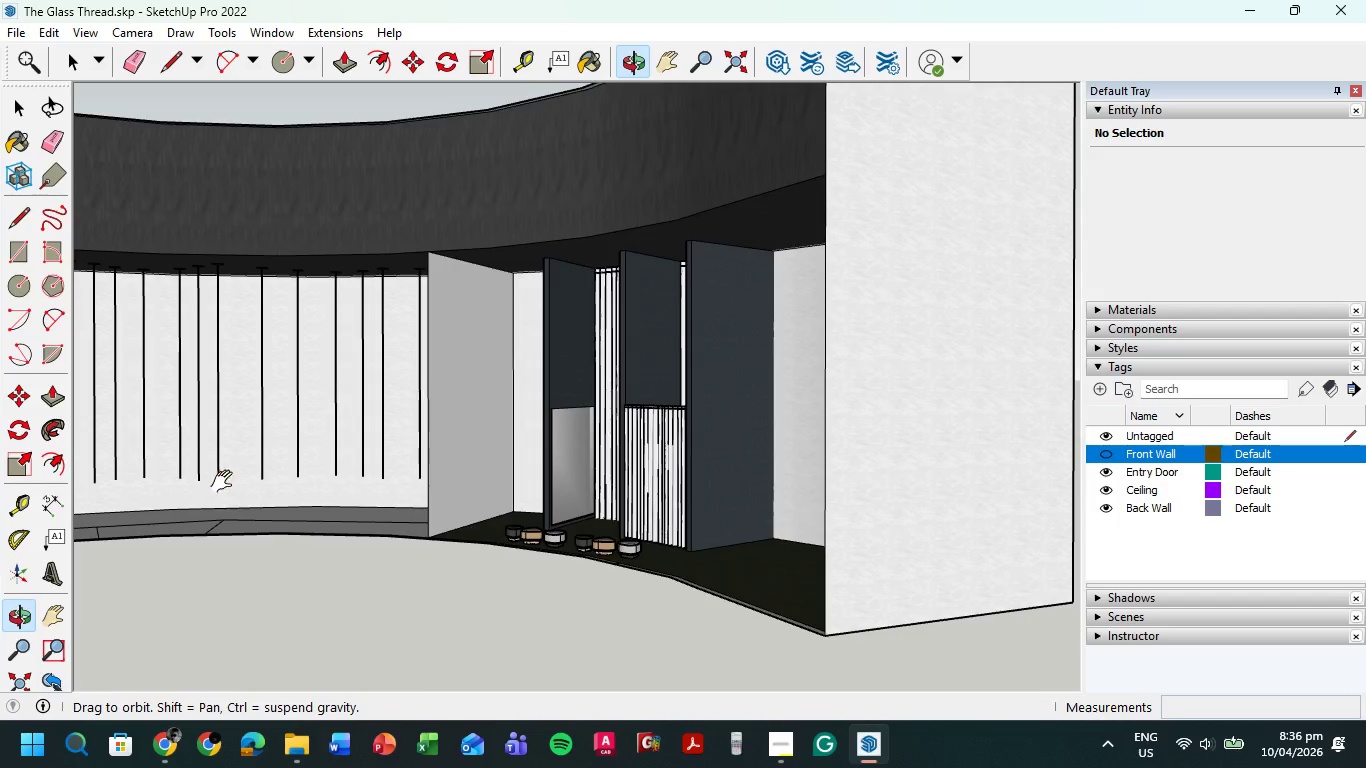 
hold_key(key=ShiftLeft, duration=0.42)
 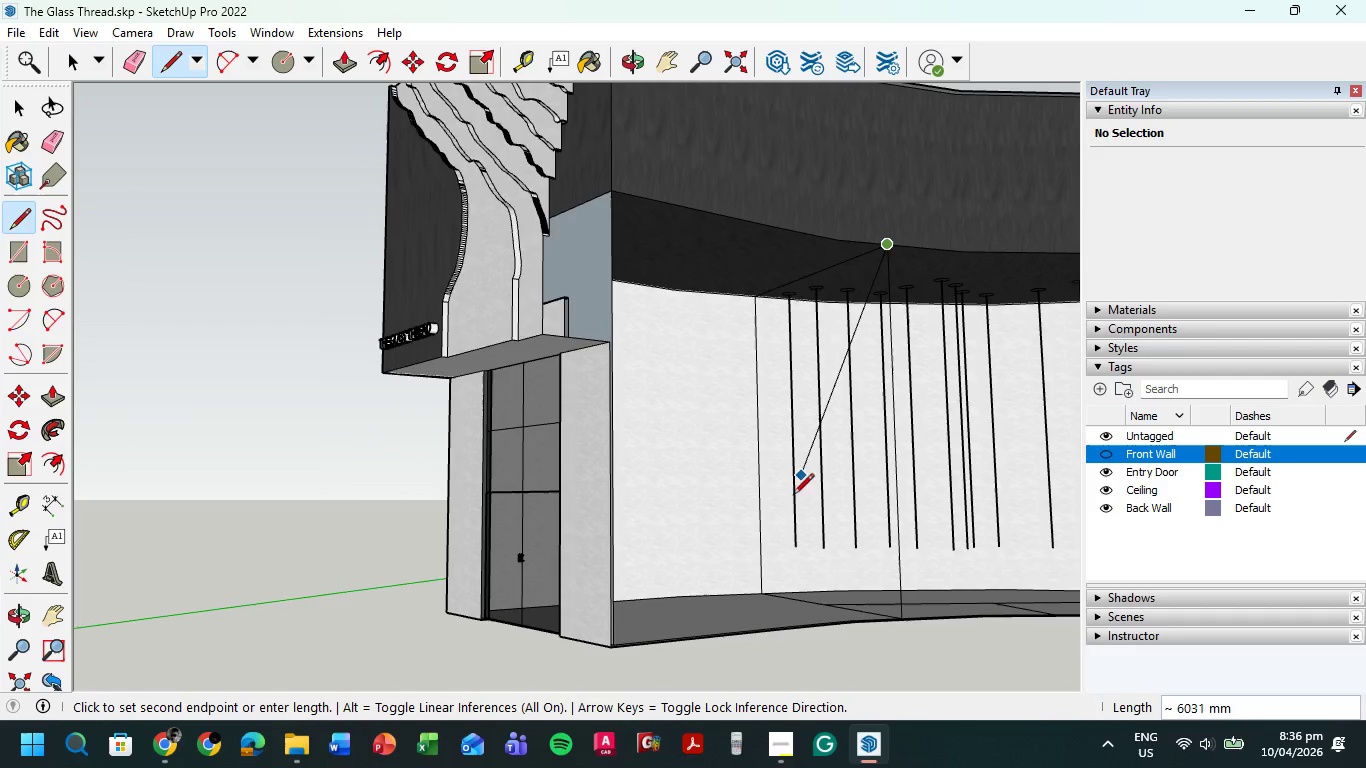 
left_click([766, 592])
 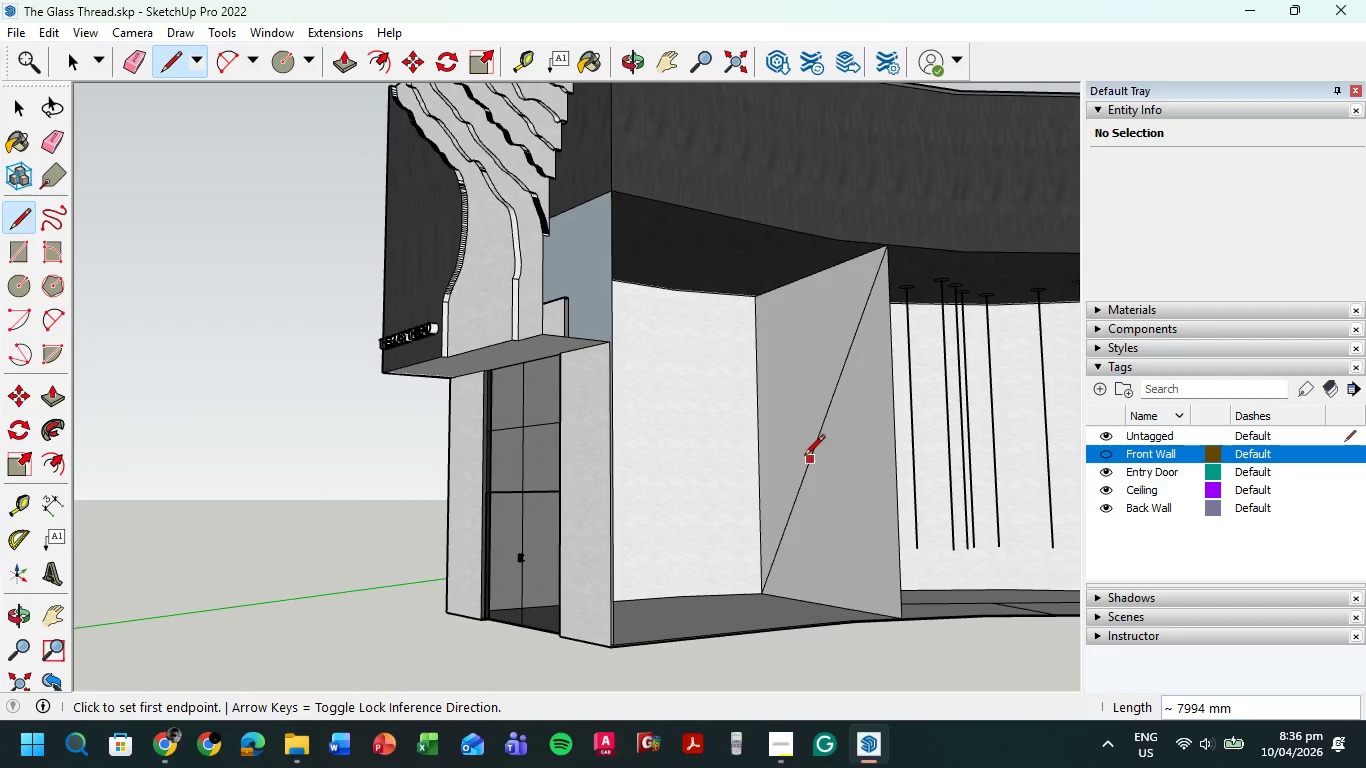 
right_click([806, 458])
 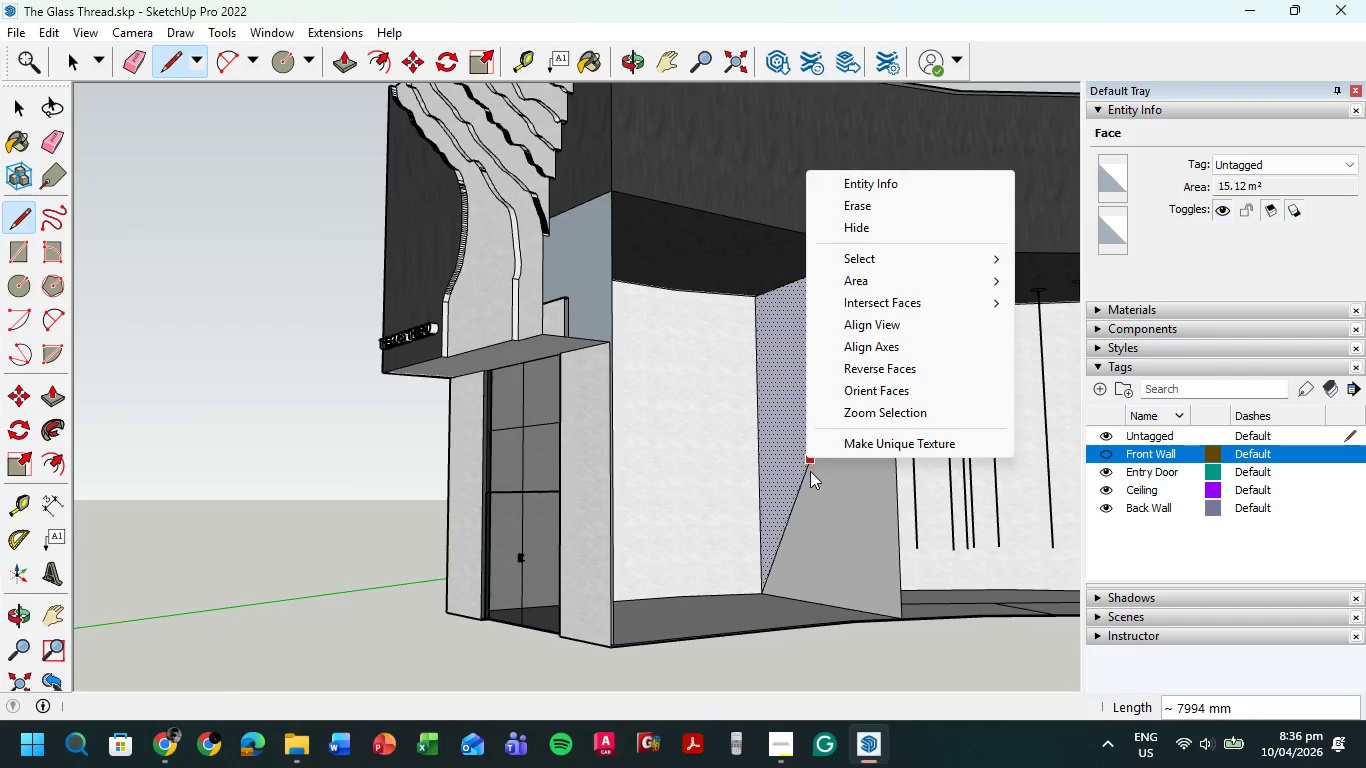 
right_click([808, 471])
 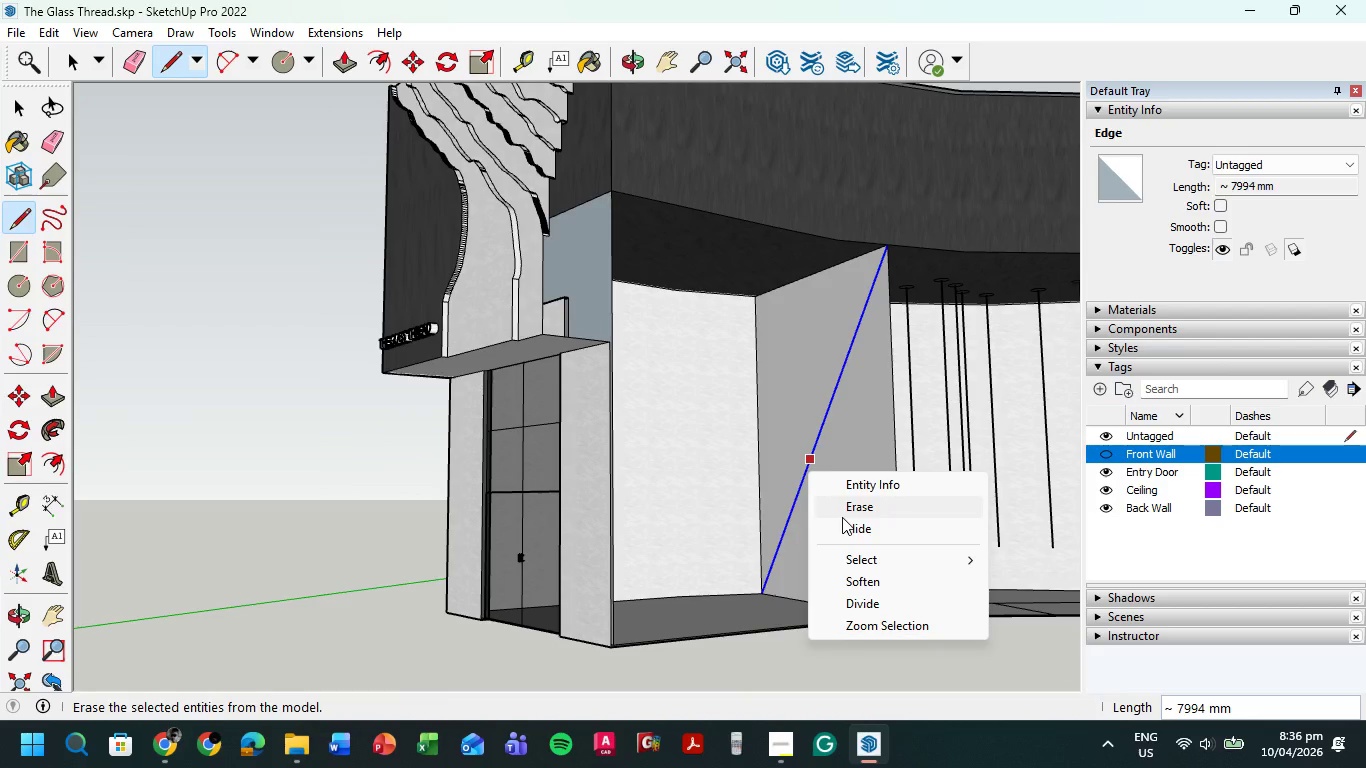 
left_click([843, 527])
 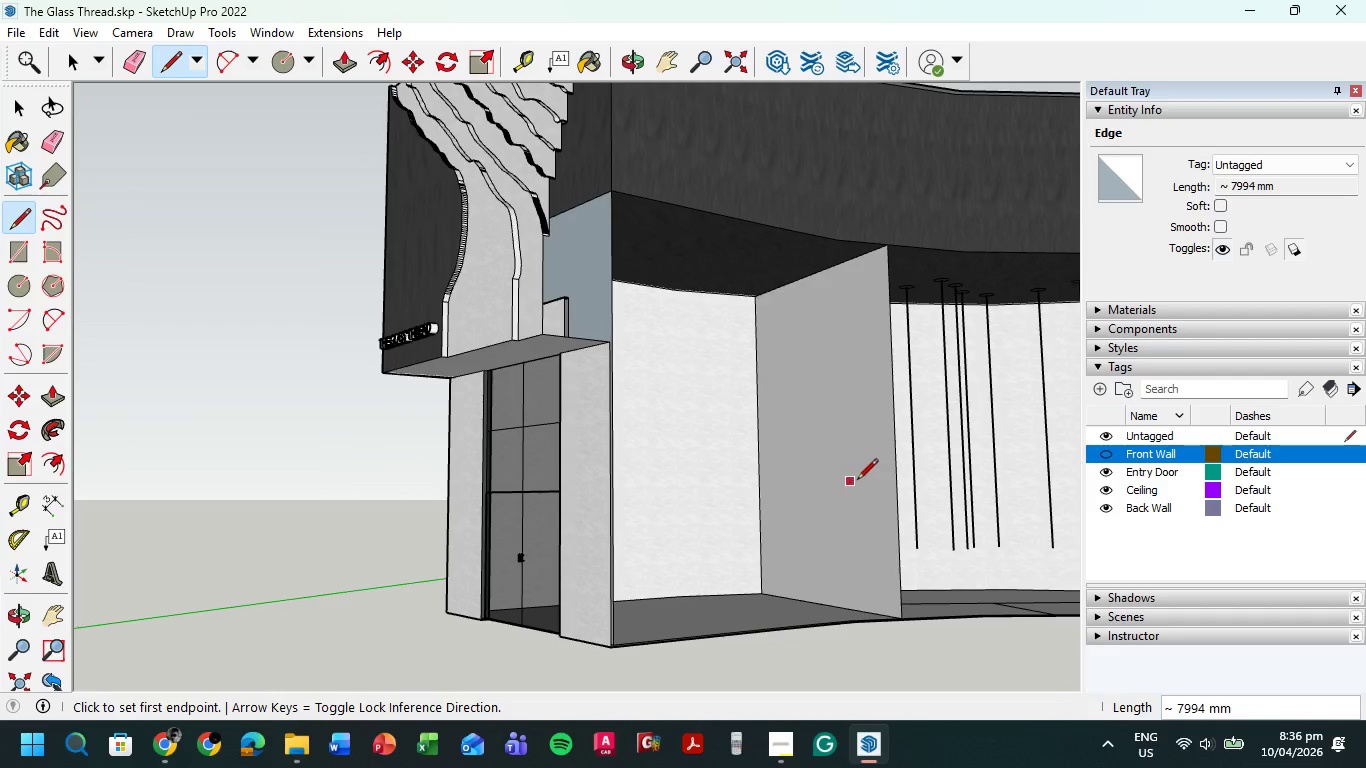 
hold_key(key=ShiftLeft, duration=0.48)
 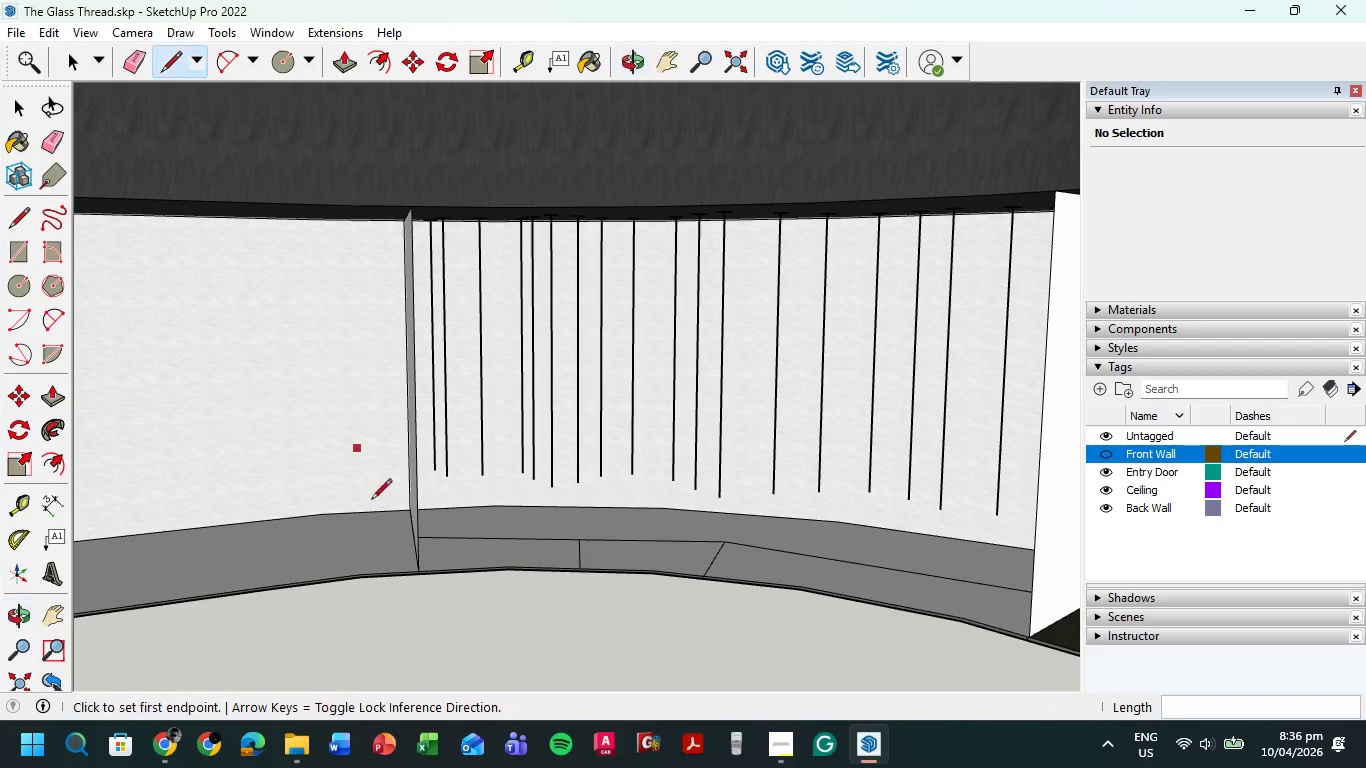 
scroll: coordinate [480, 442], scroll_direction: up, amount: 2.0
 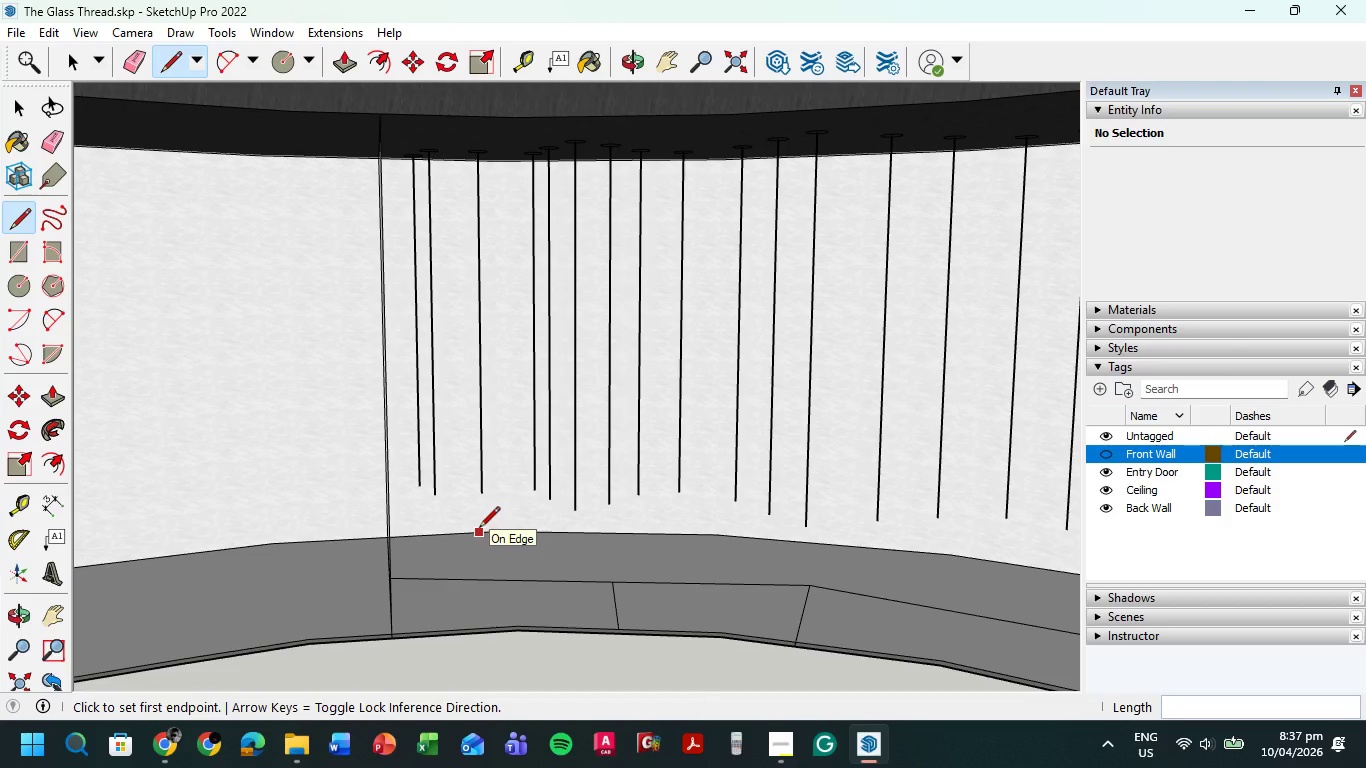 
wait(7.93)
 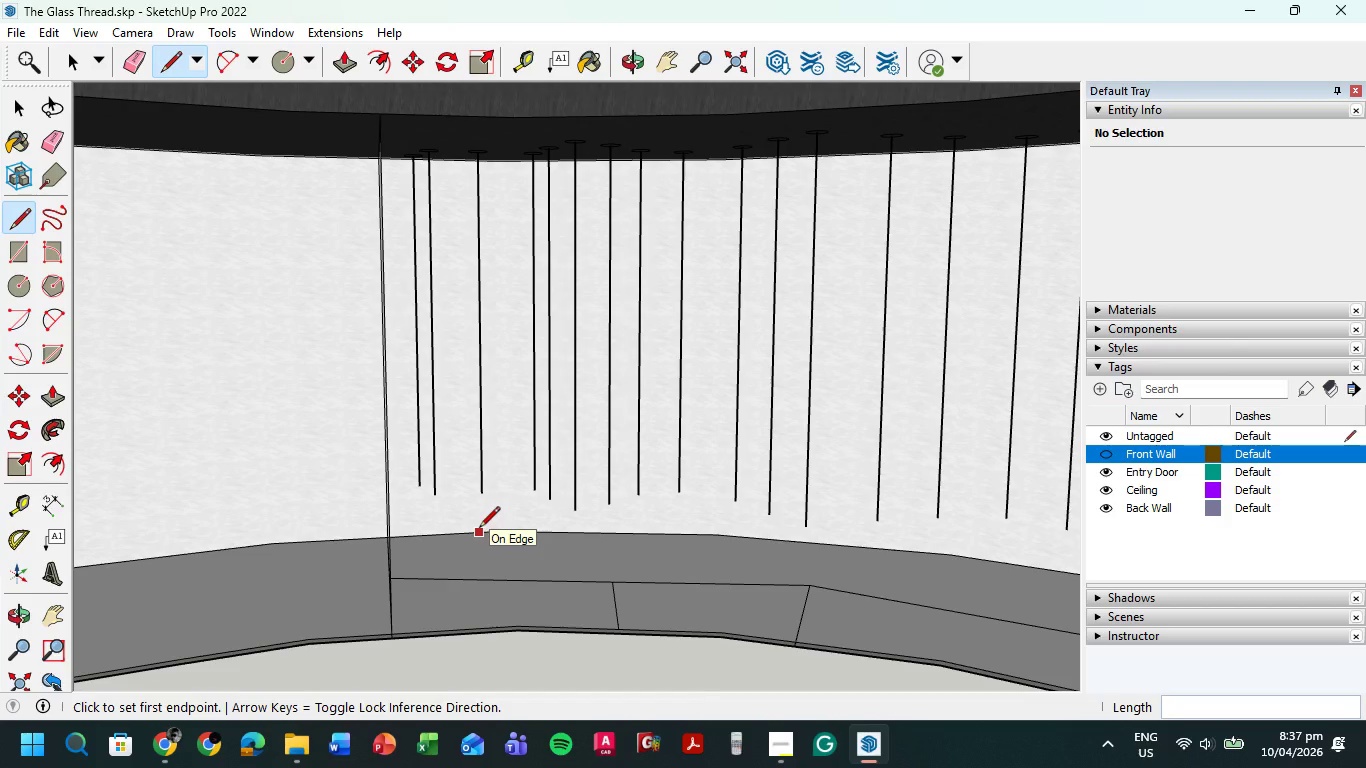 
scroll: coordinate [321, 504], scroll_direction: down, amount: 4.0
 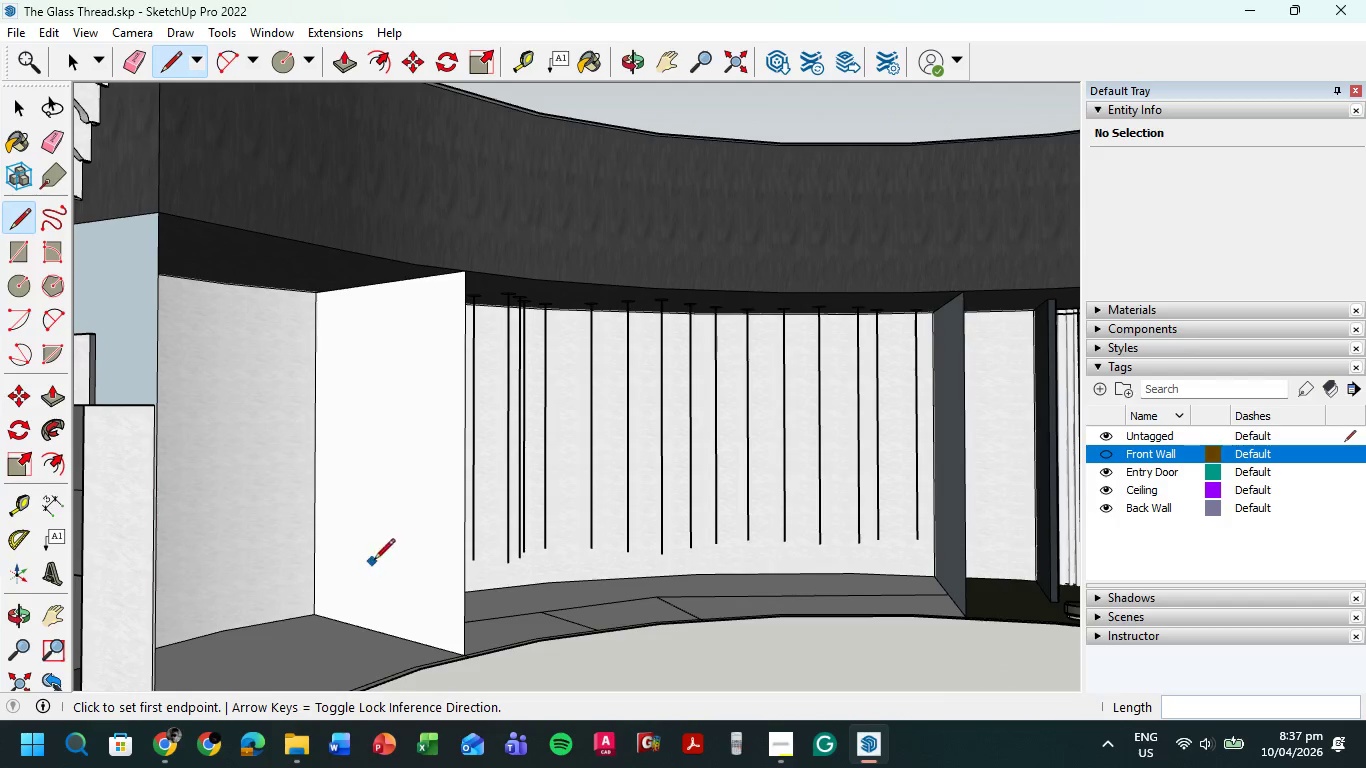 
key(T)
 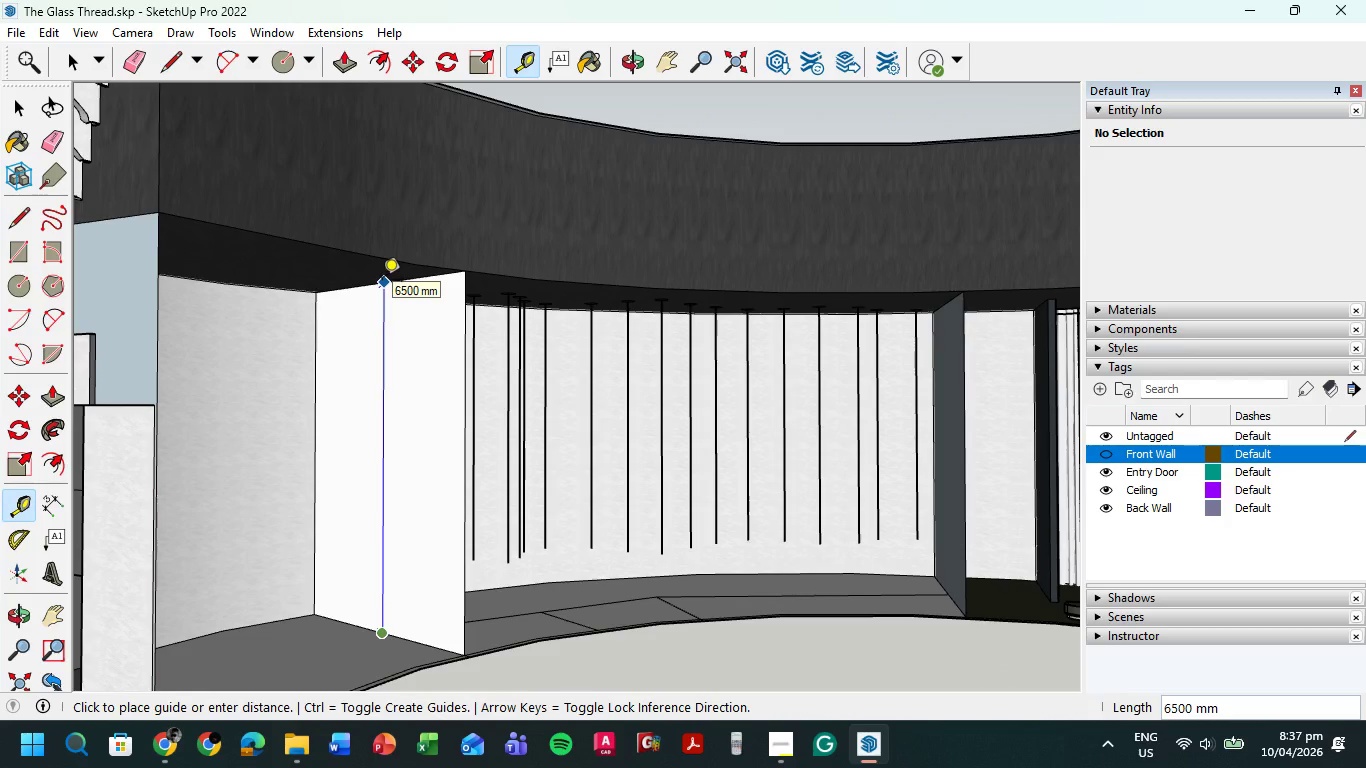 
key(Escape)
 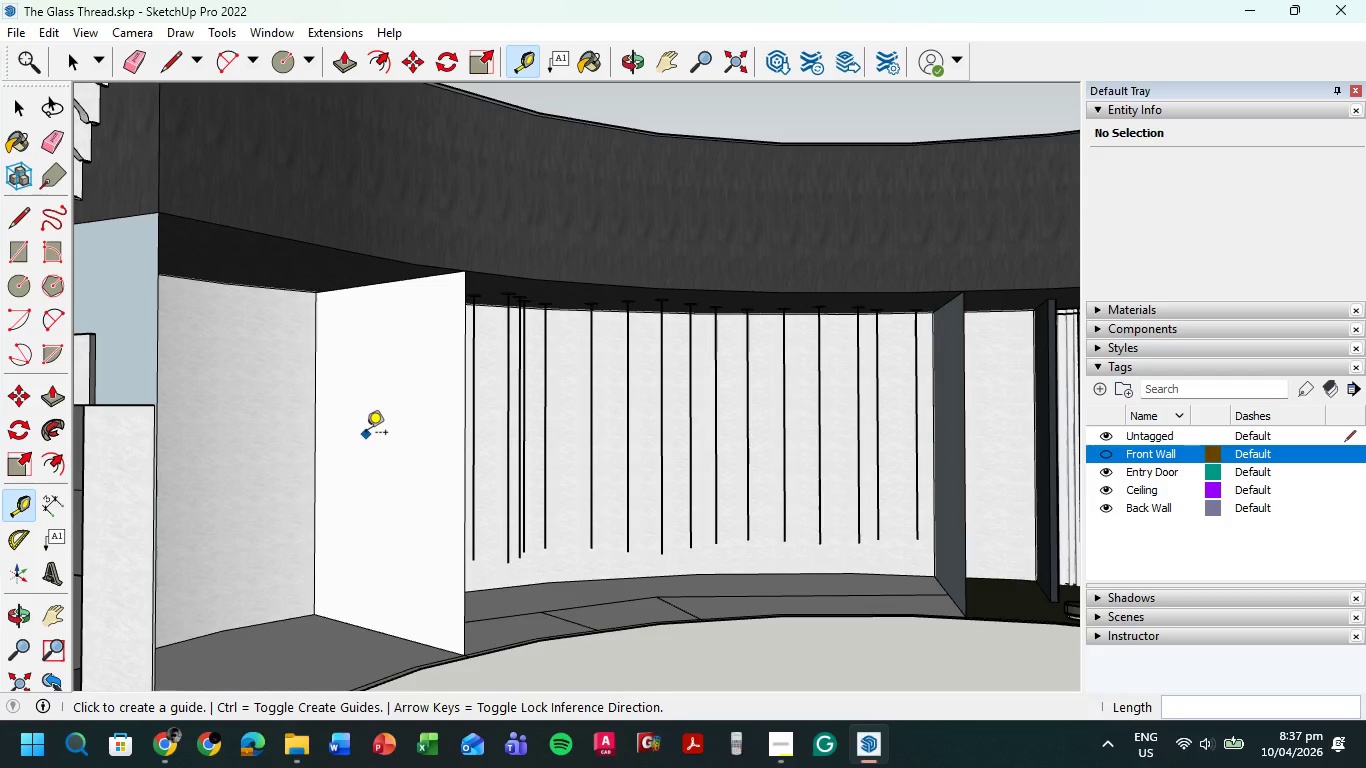 
wait(15.34)
 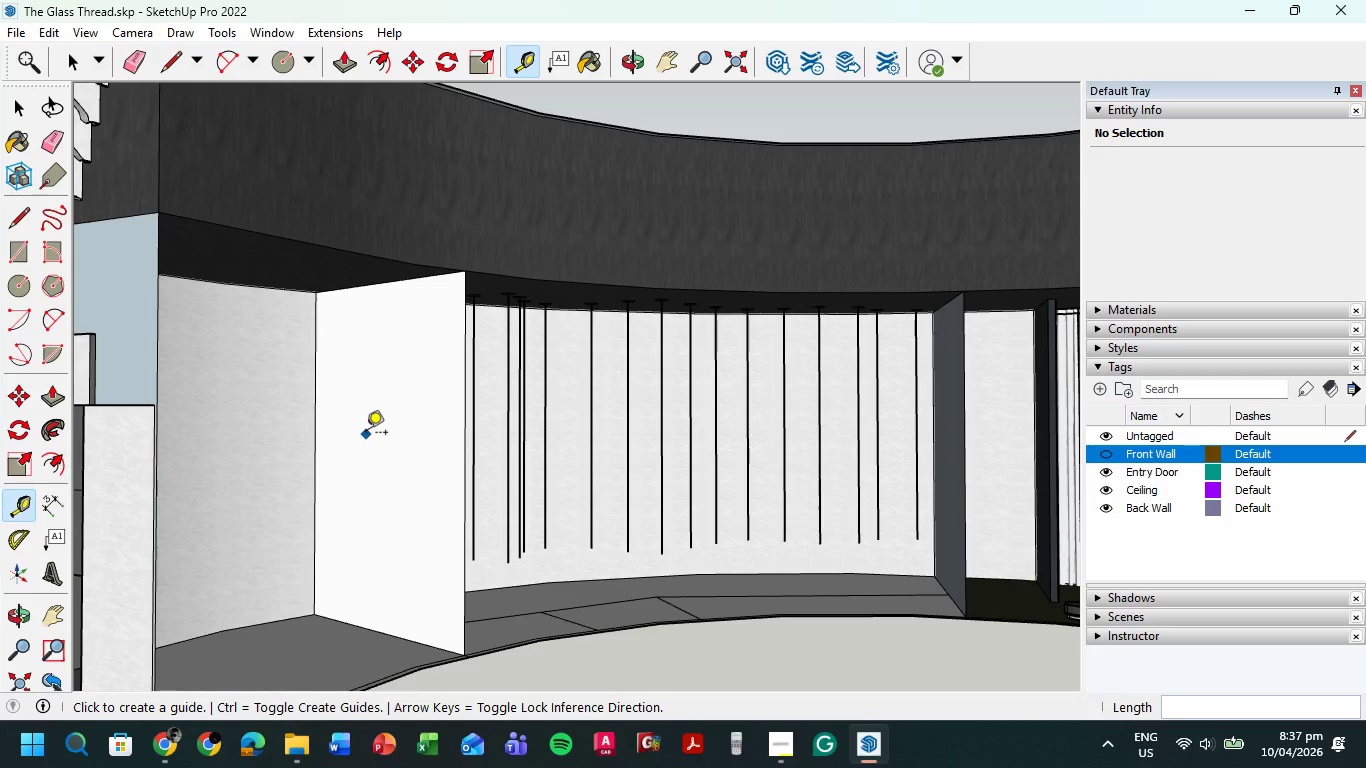 
hold_key(key=ShiftLeft, duration=0.47)
 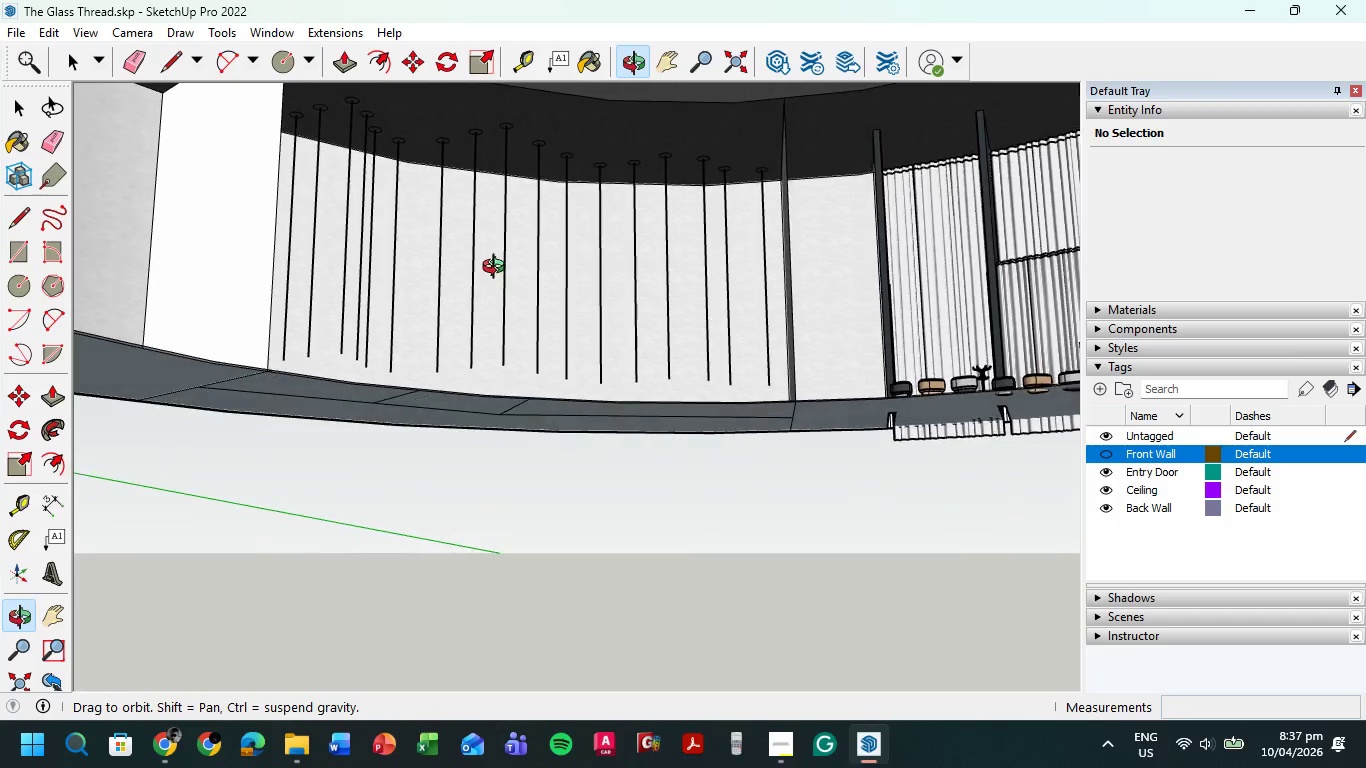 
hold_key(key=ShiftLeft, duration=0.36)
 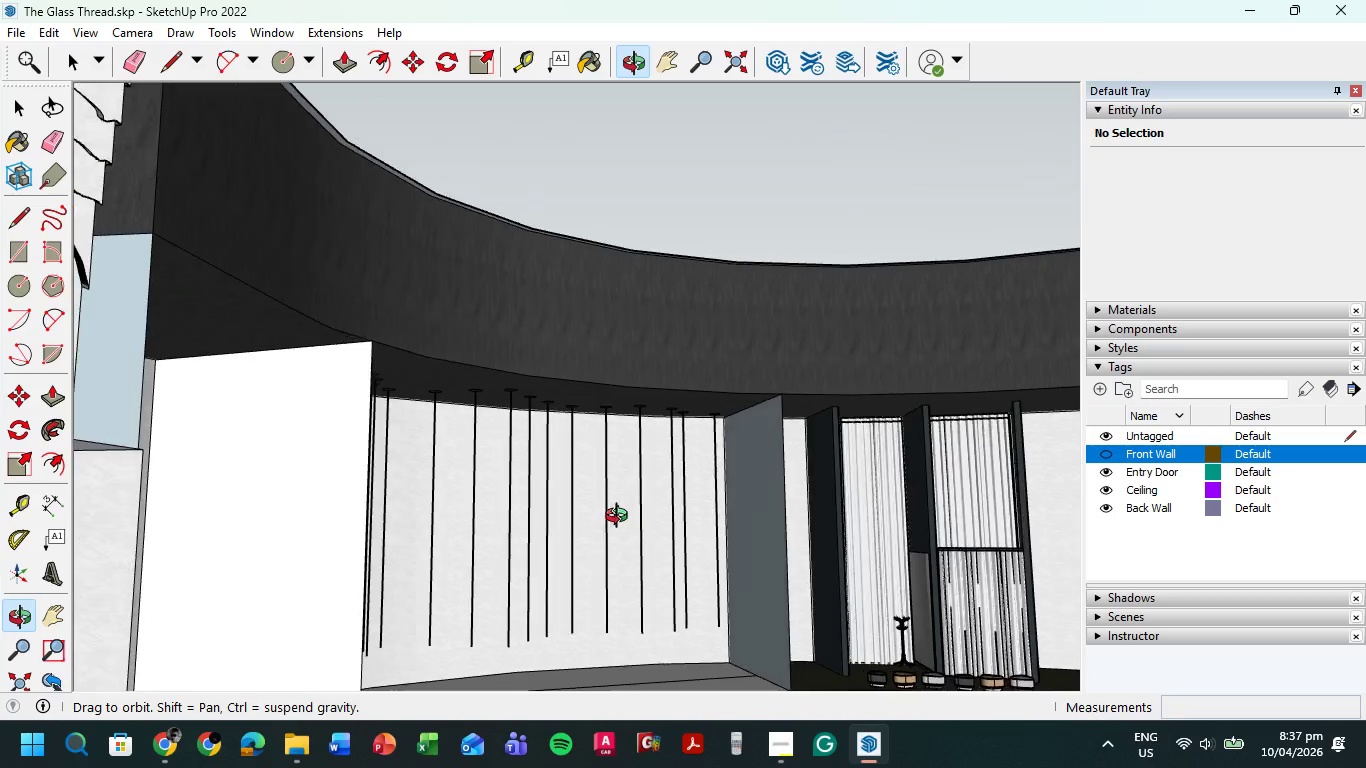 
key(Shift+ShiftLeft)
 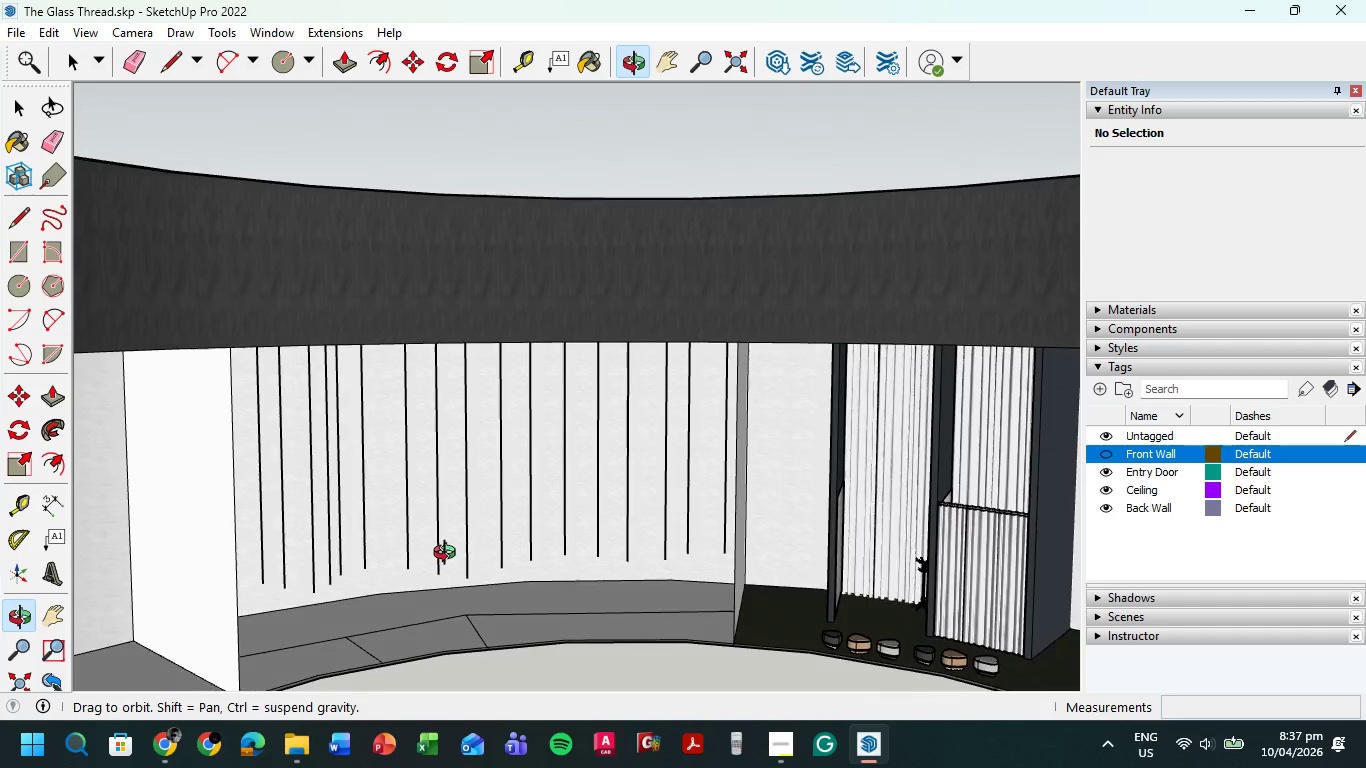 
hold_key(key=ShiftLeft, duration=0.34)
 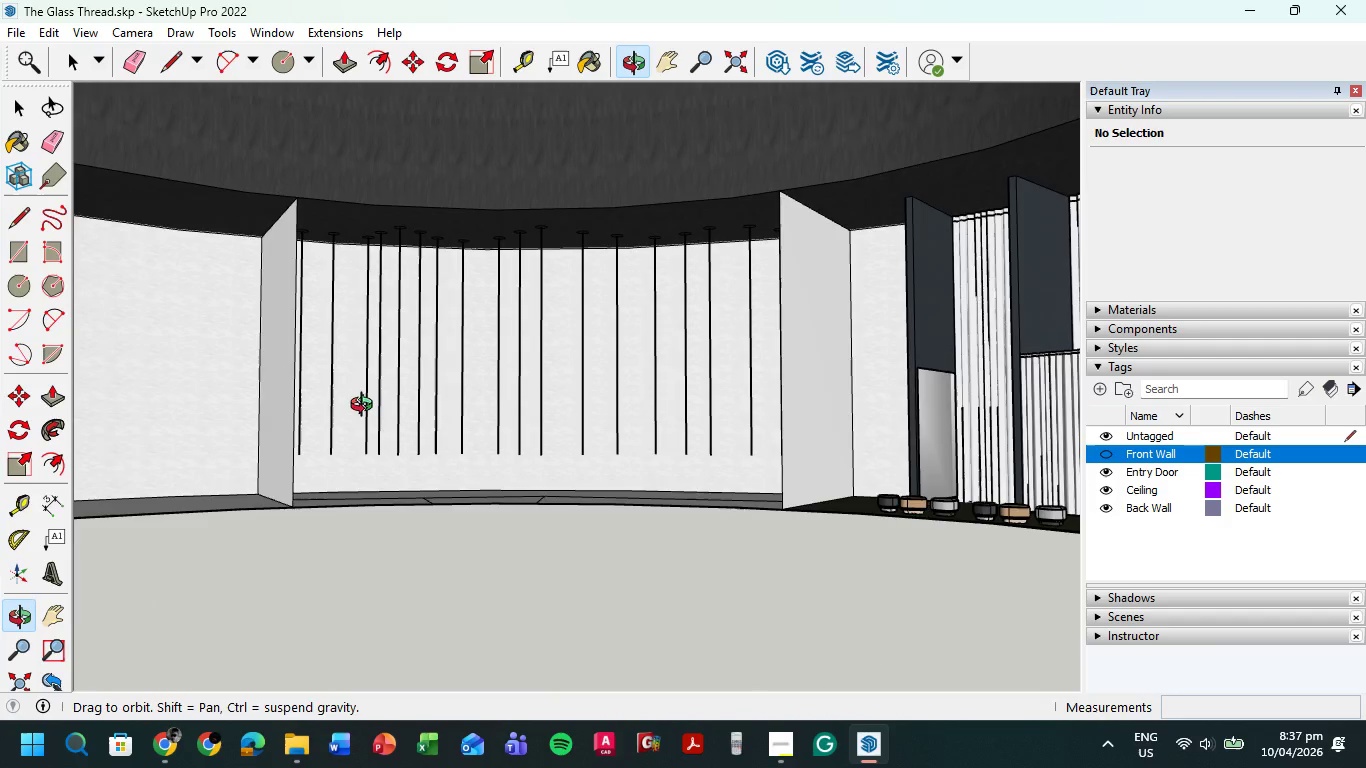 
key(Shift+ShiftLeft)
 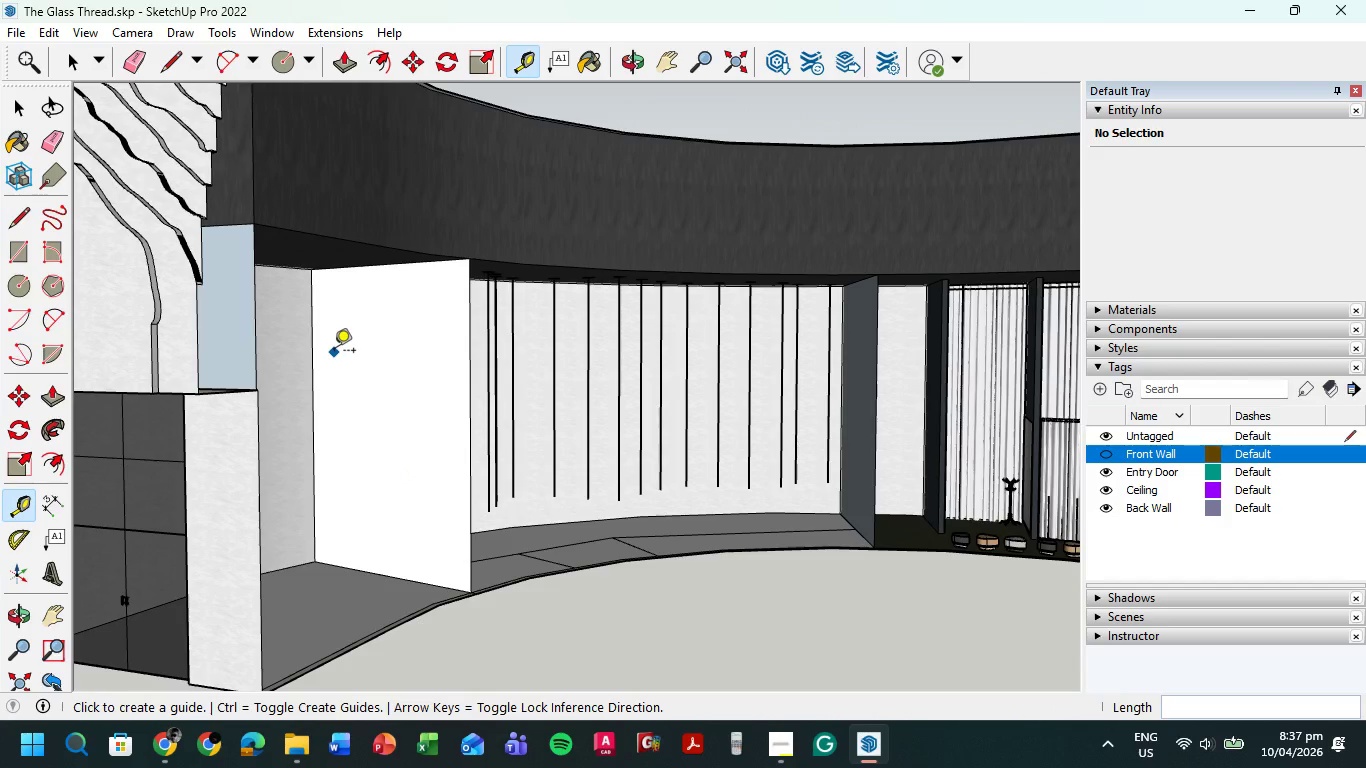 
wait(19.48)
 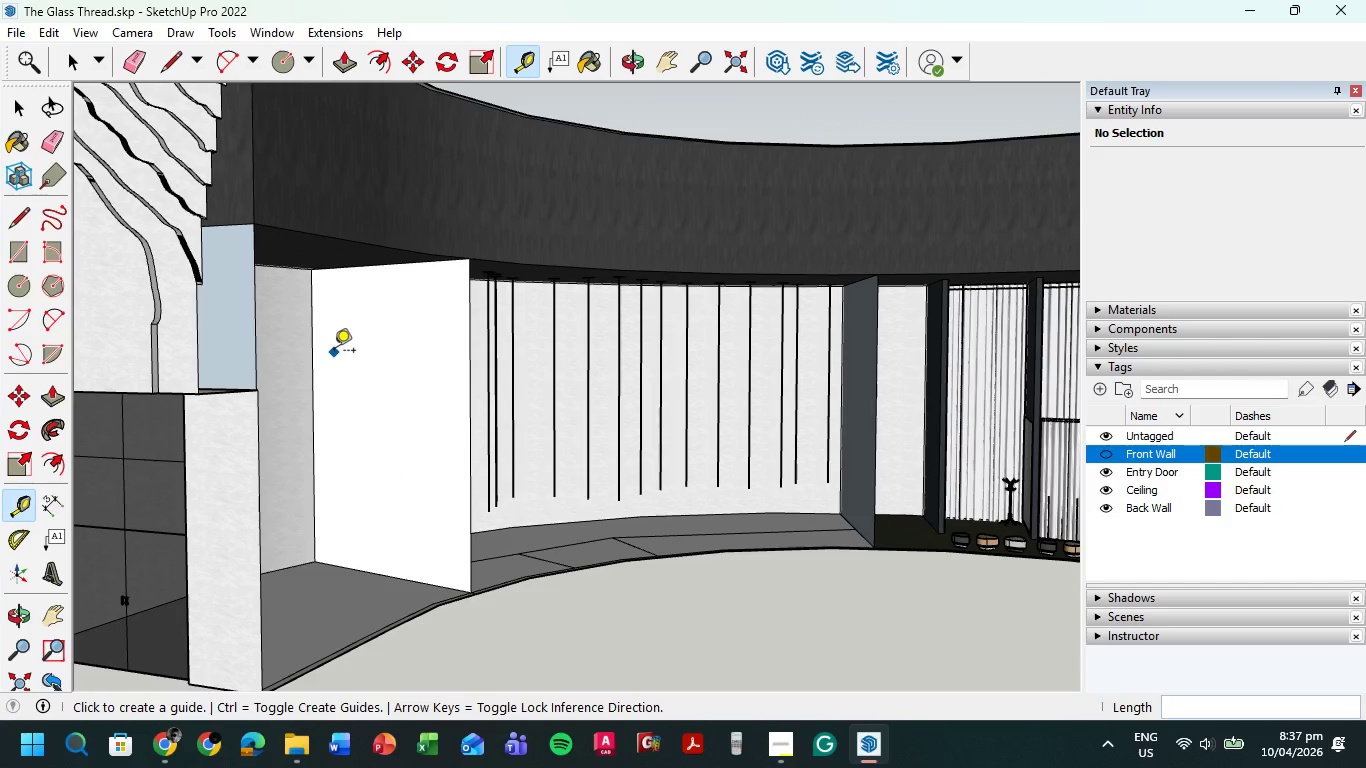 
left_click([72, 58])
 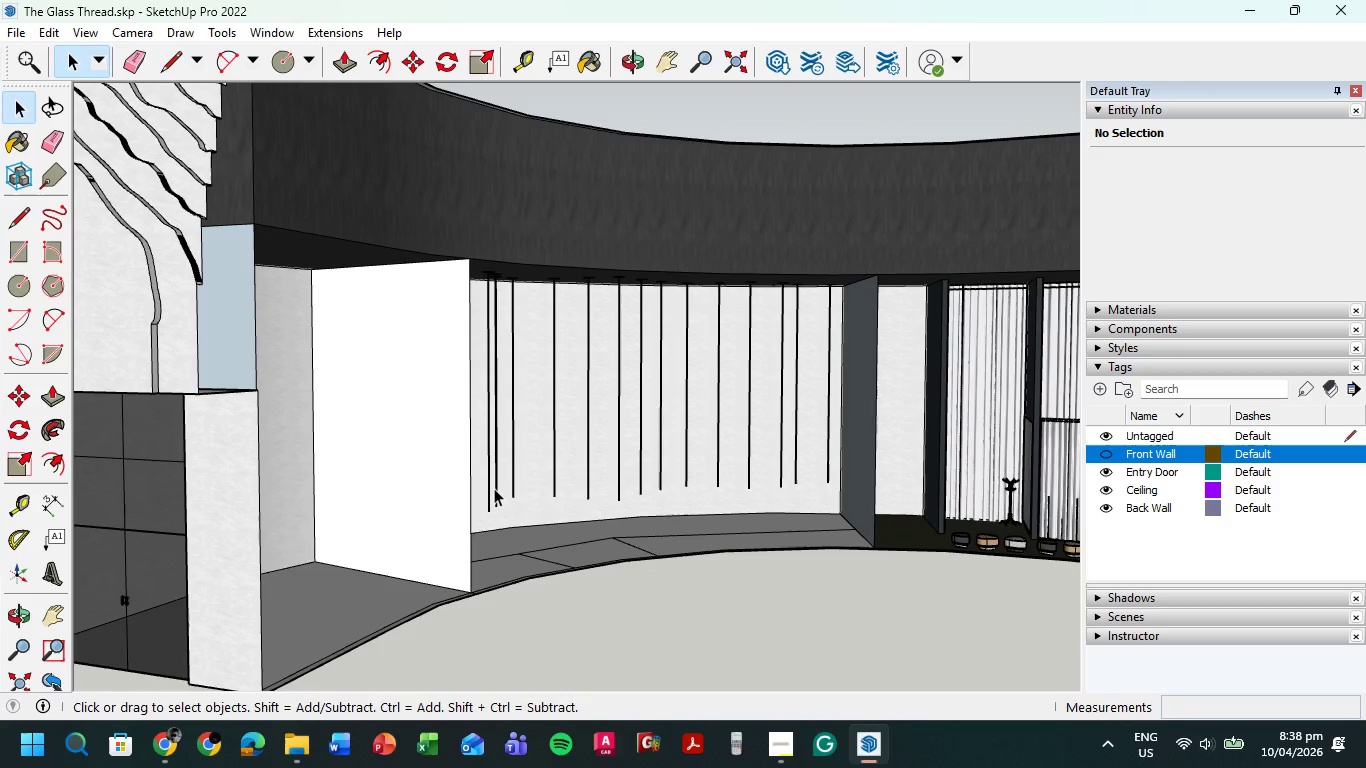 
key(L)
 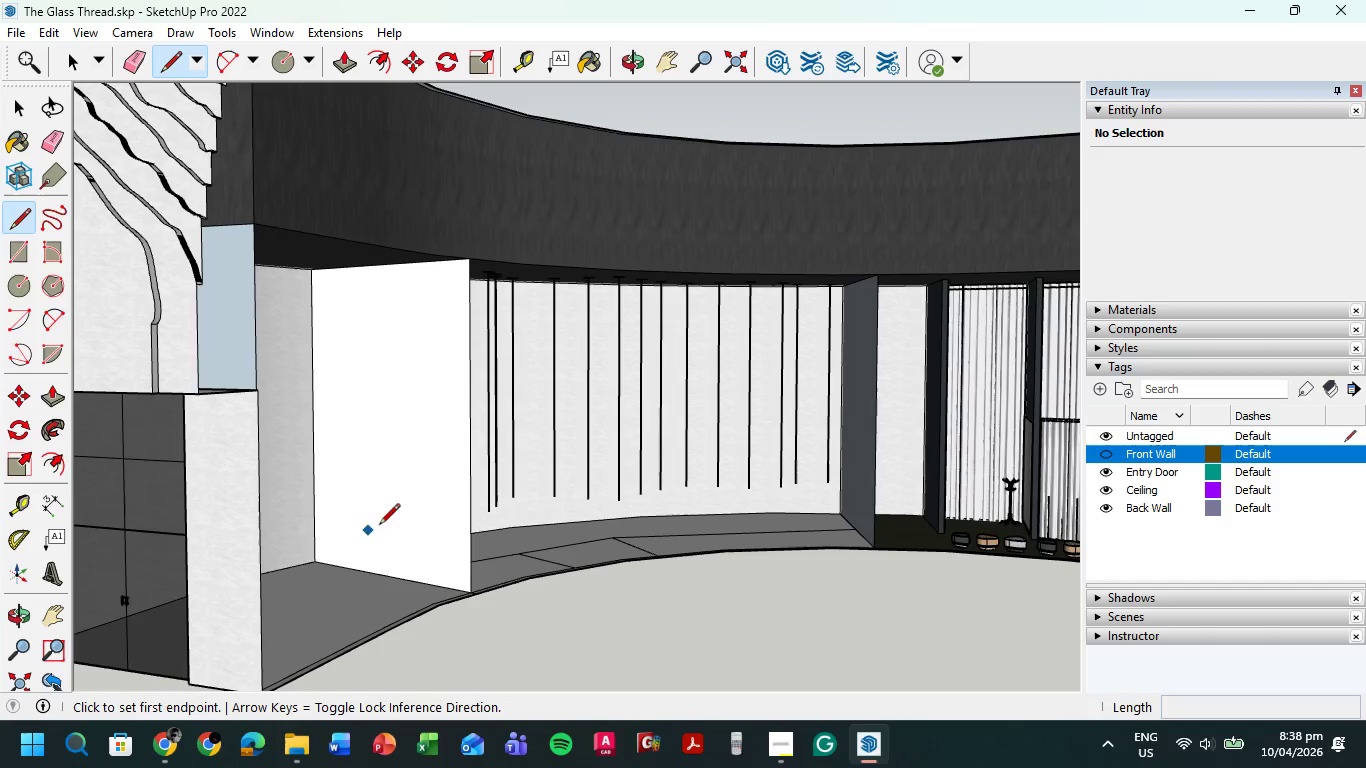 
scroll: coordinate [360, 492], scroll_direction: up, amount: 3.0
 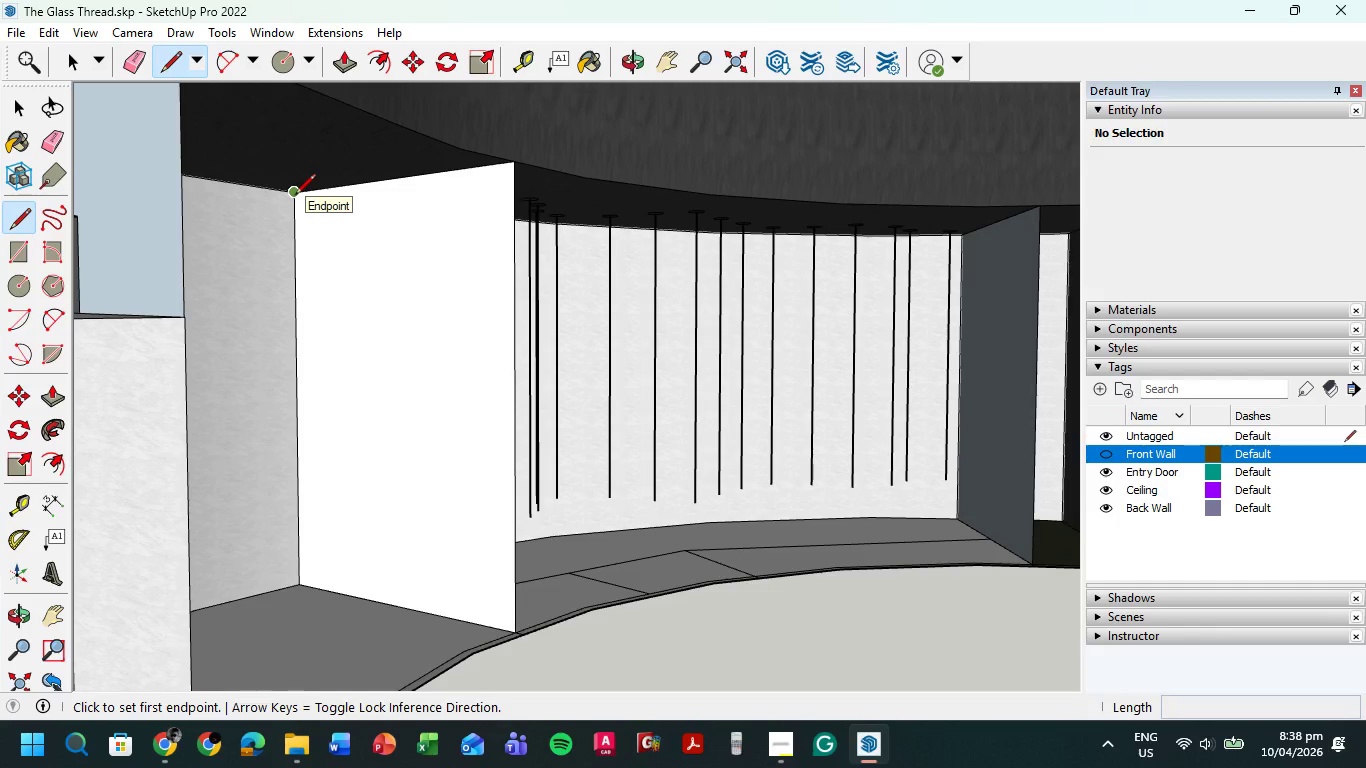 
left_click([295, 196])
 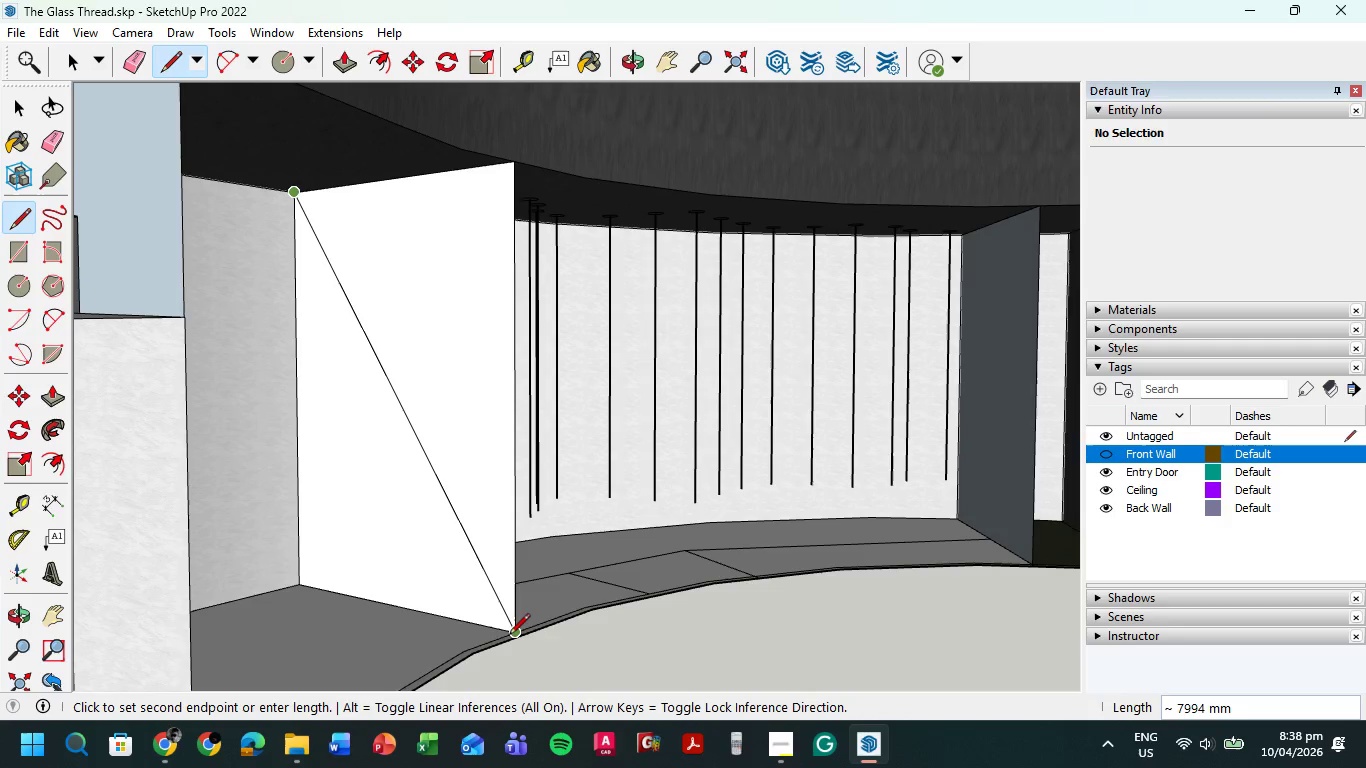 
left_click([512, 636])
 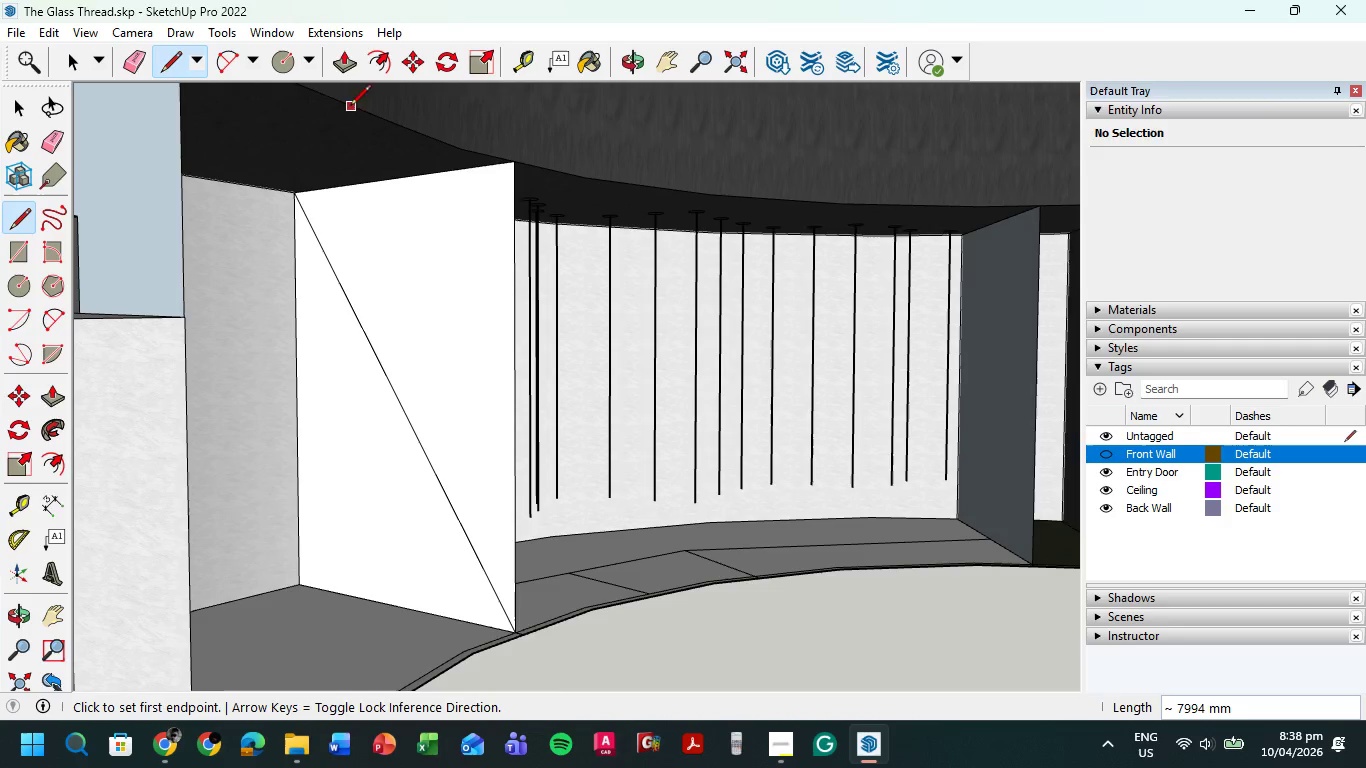 
mouse_move([310, 96])
 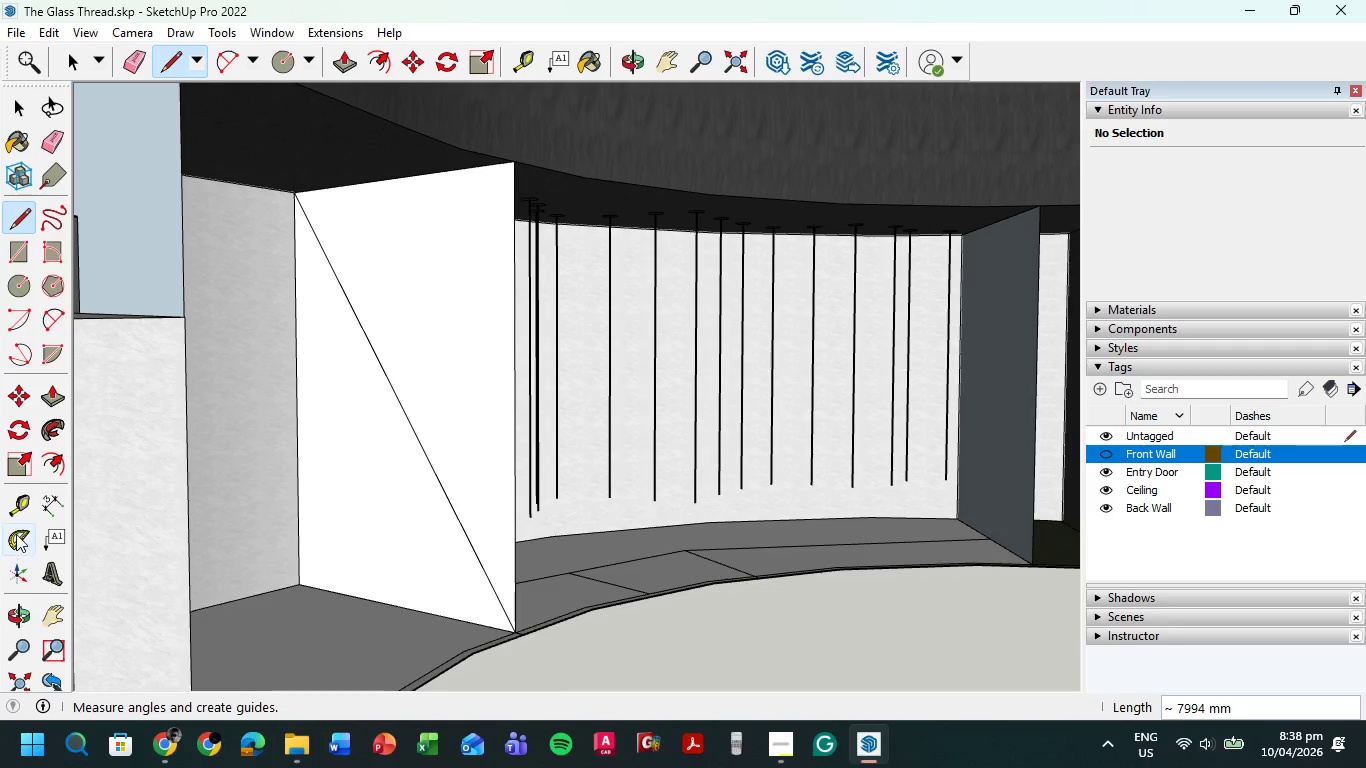 
left_click([16, 534])
 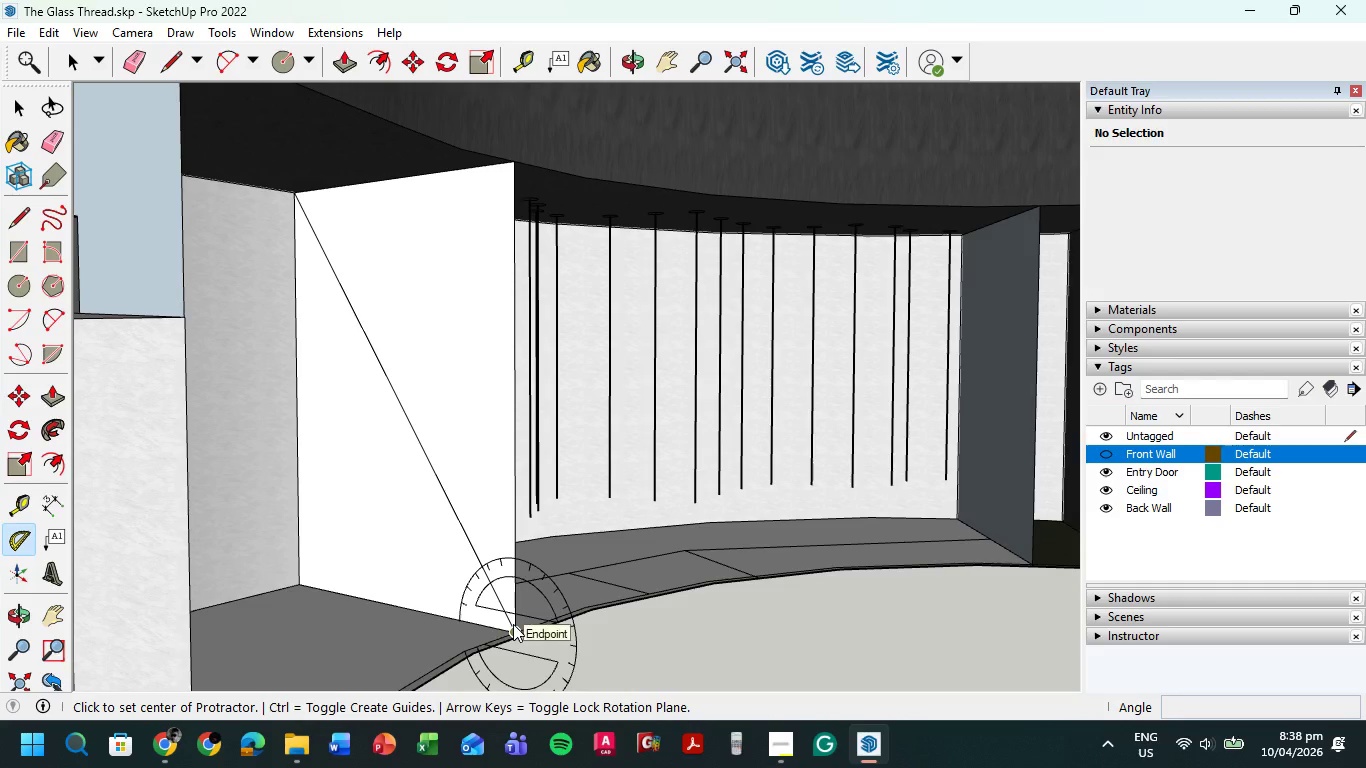 
left_click([514, 626])
 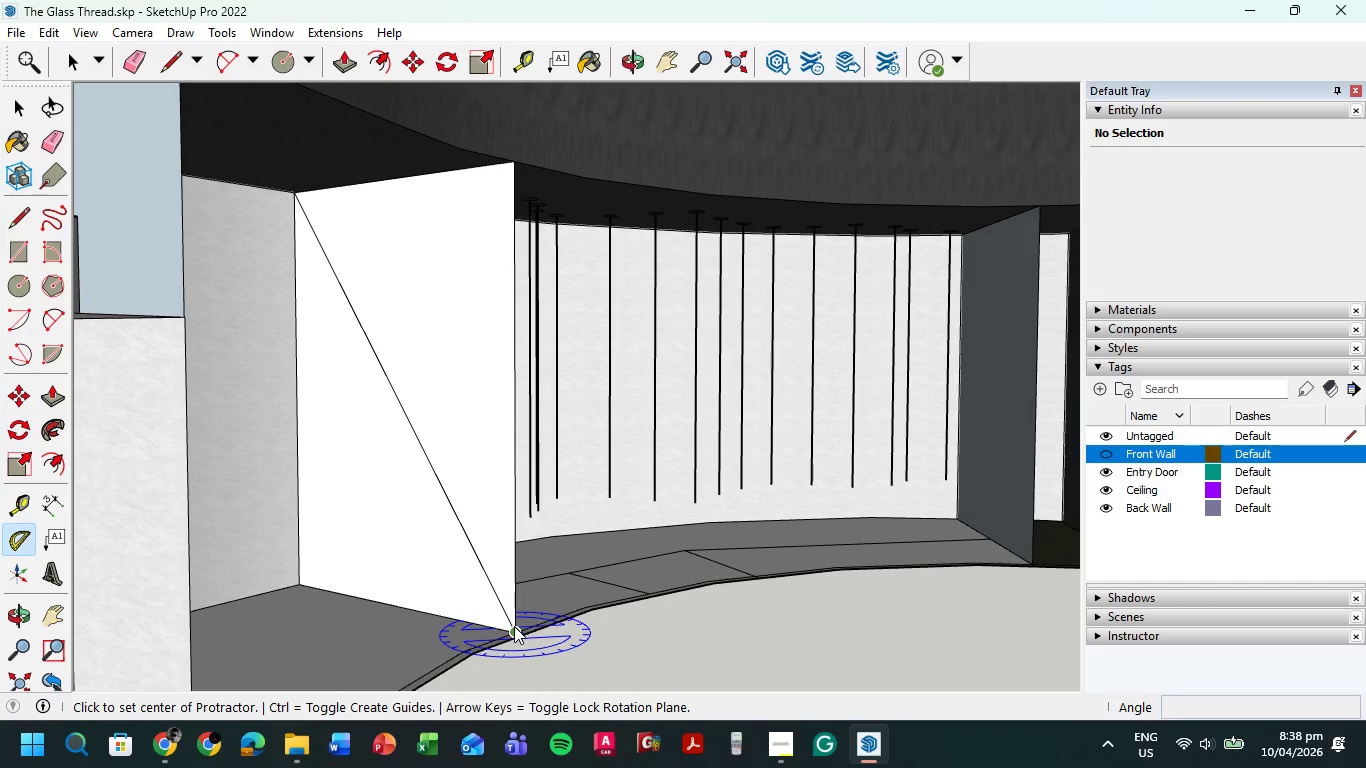 
key(Escape)
 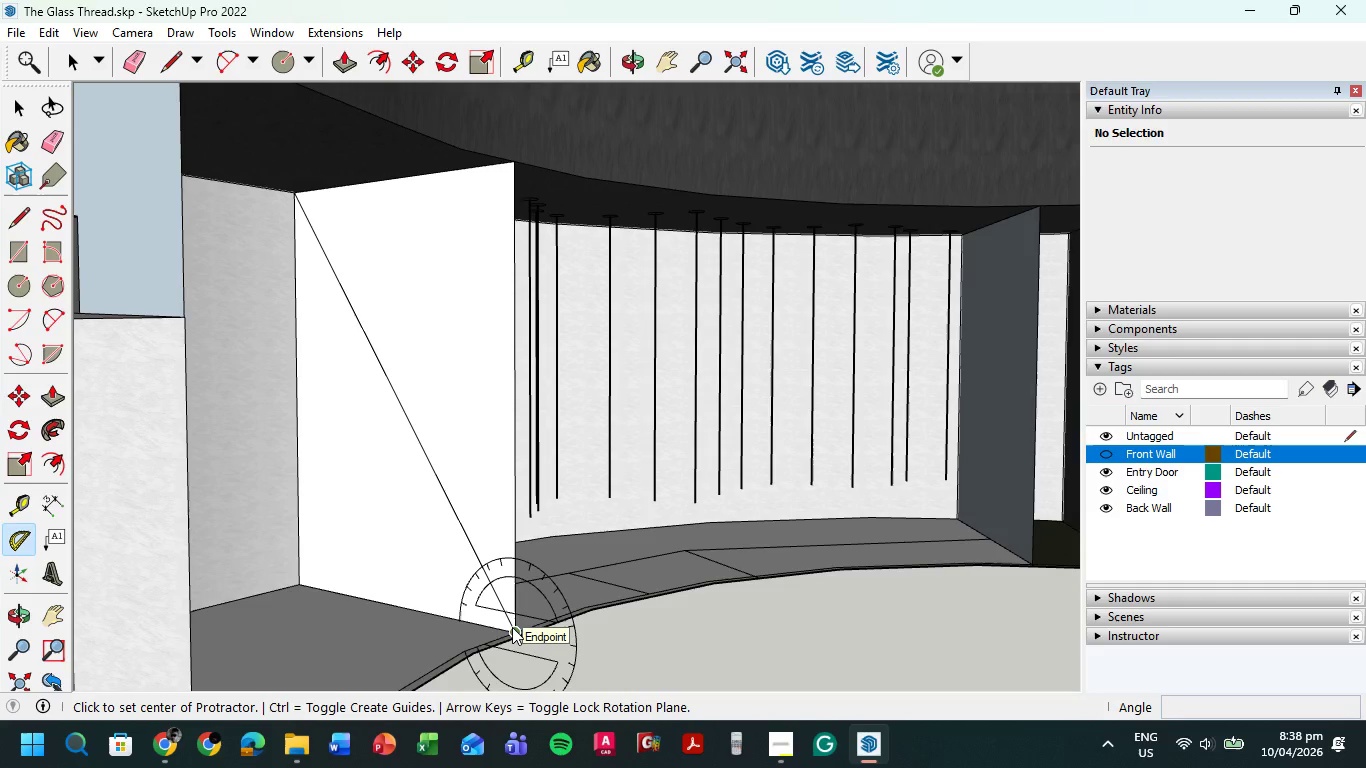 
left_click([512, 627])
 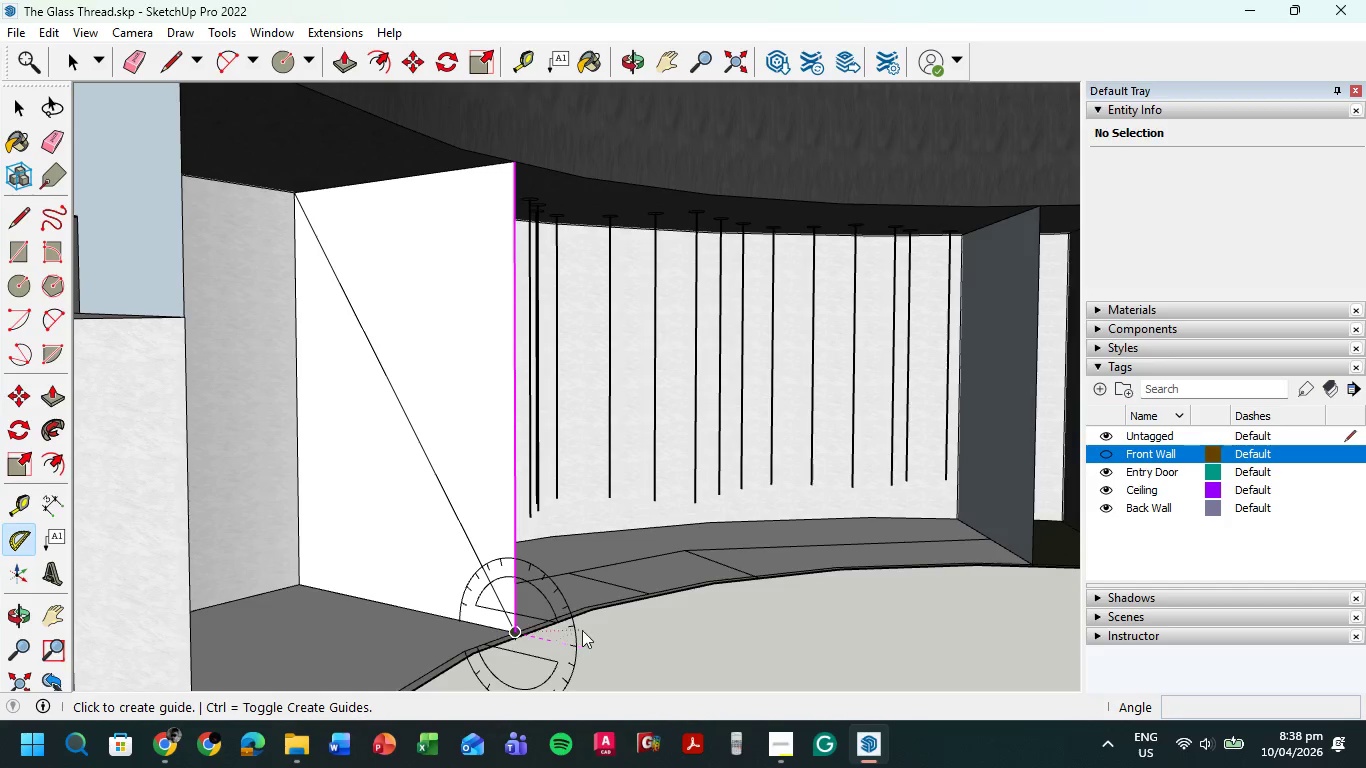 
left_click([577, 648])
 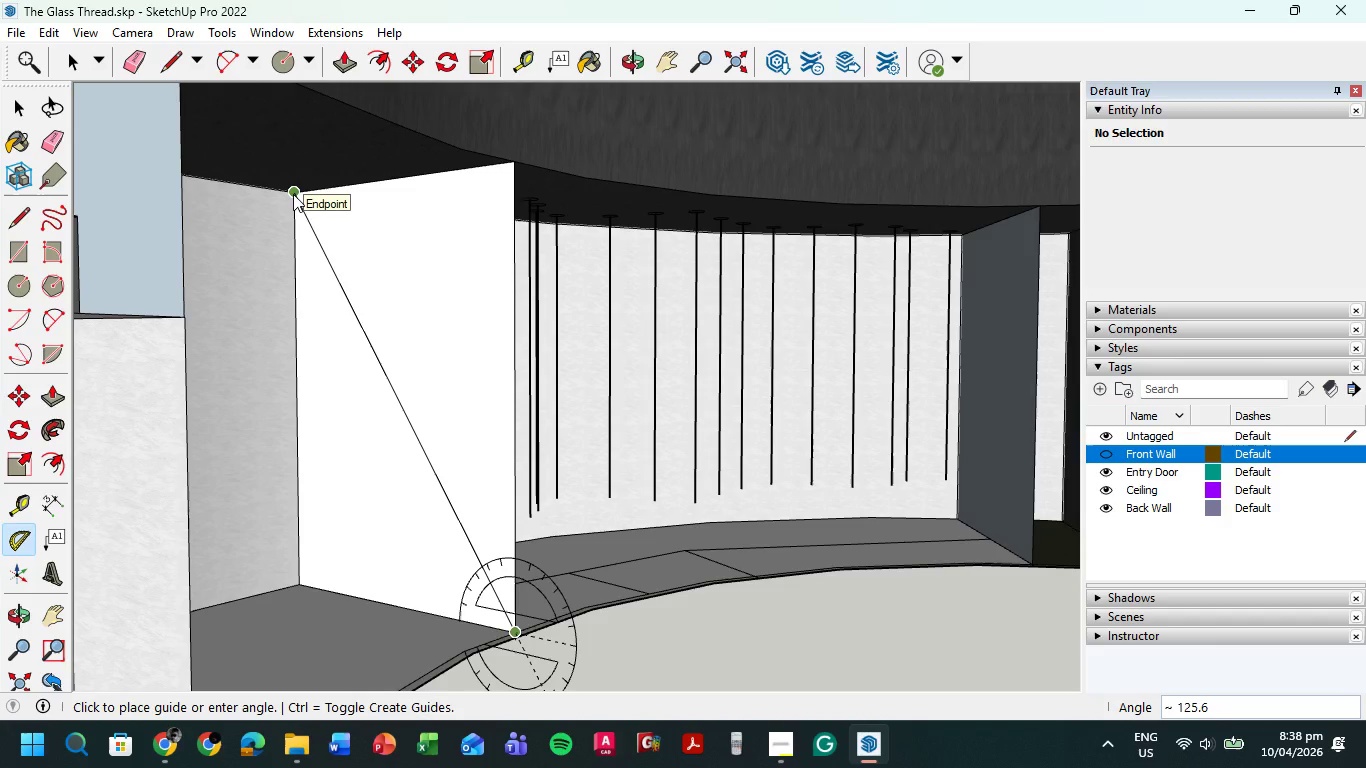 
wait(8.23)
 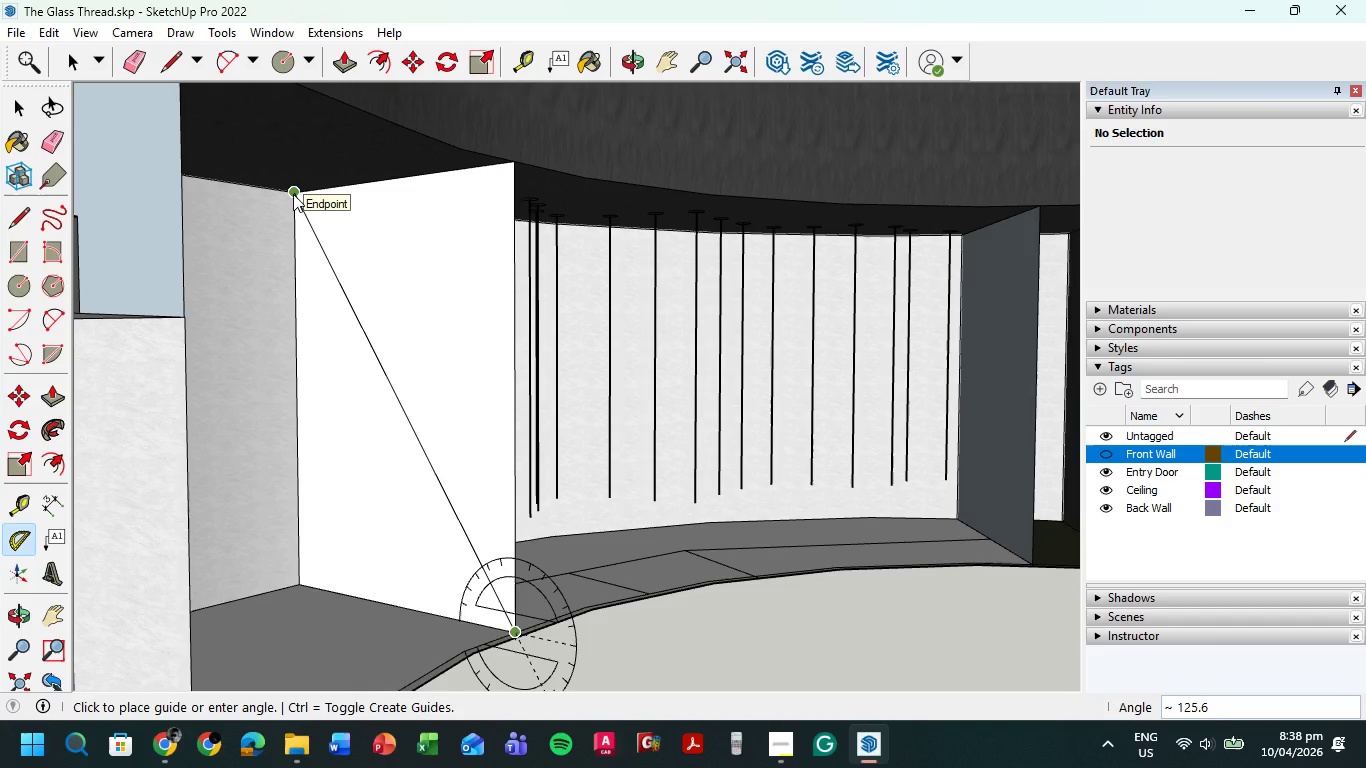 
key(Escape)
 